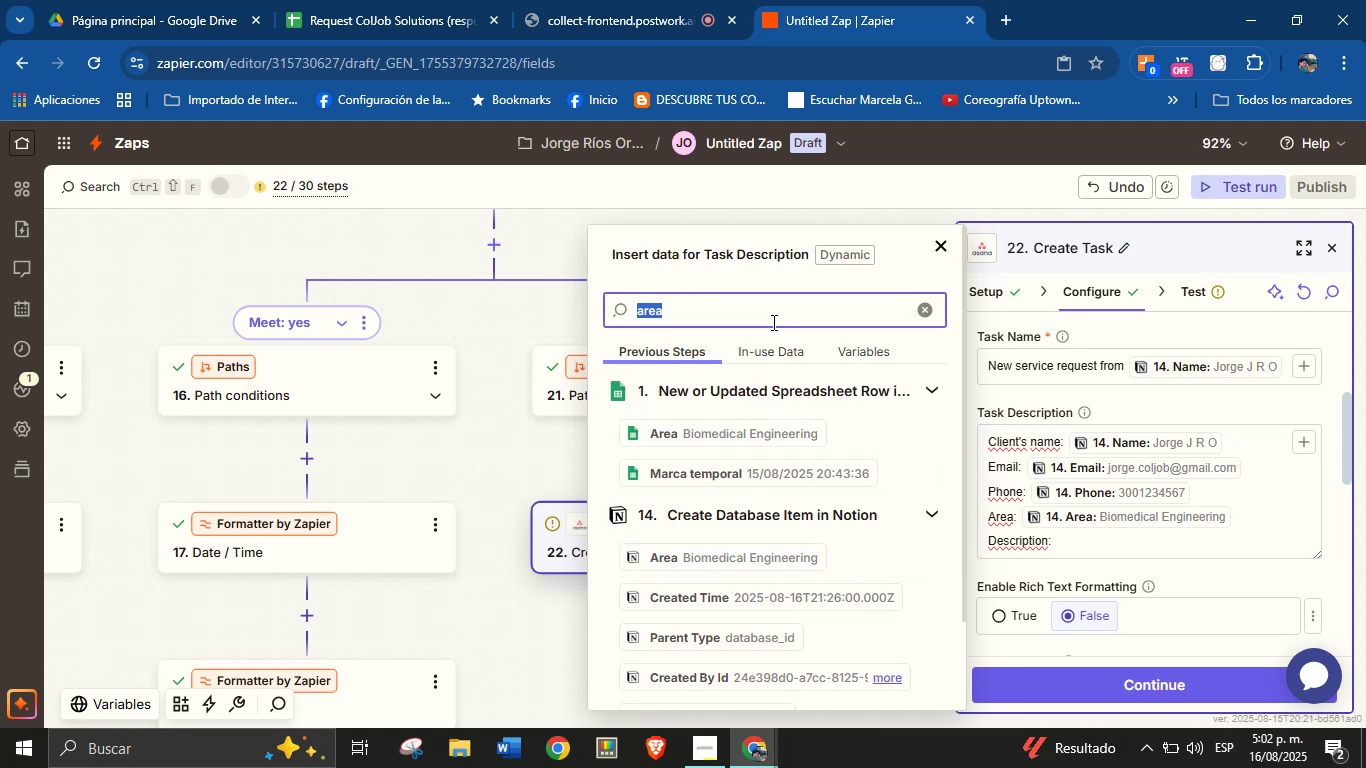 
type(dd)
key(Backspace)
type(esc)
 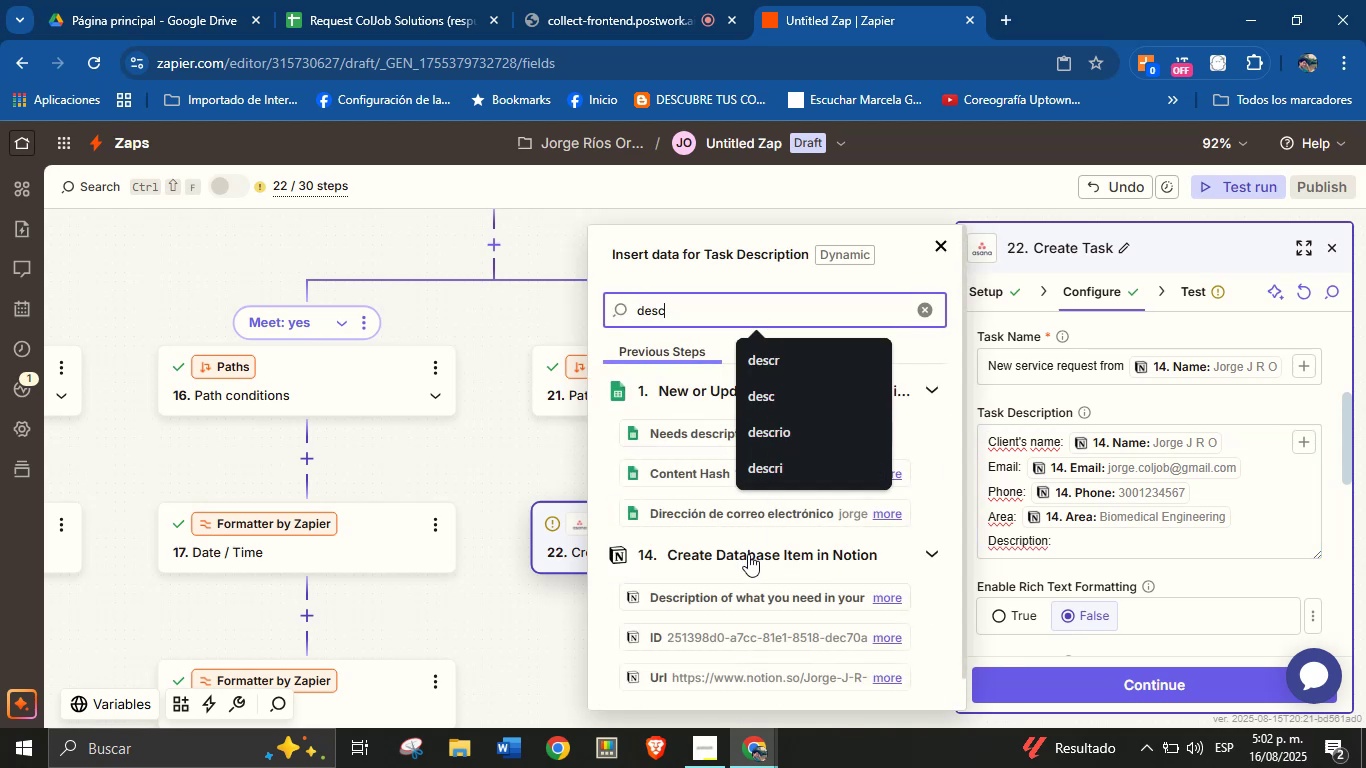 
left_click([748, 587])
 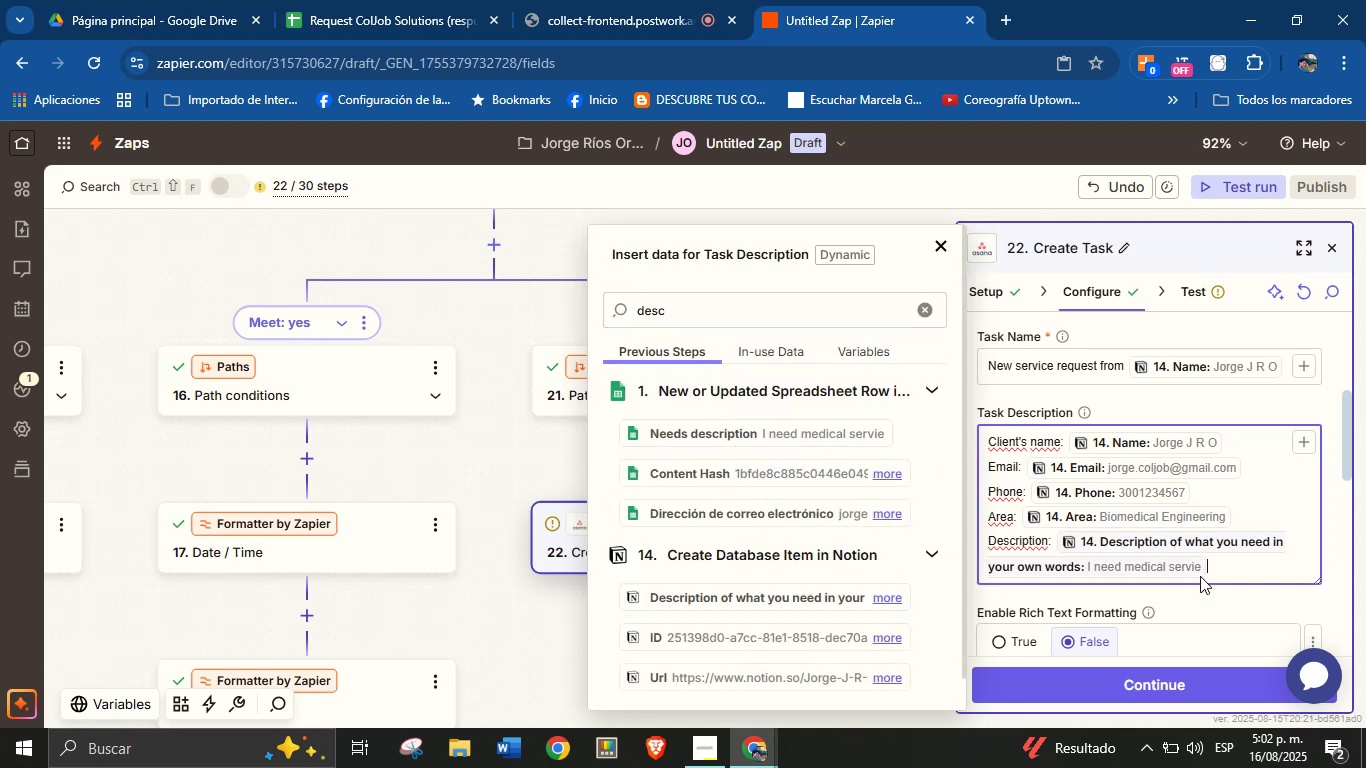 
left_click([1214, 603])
 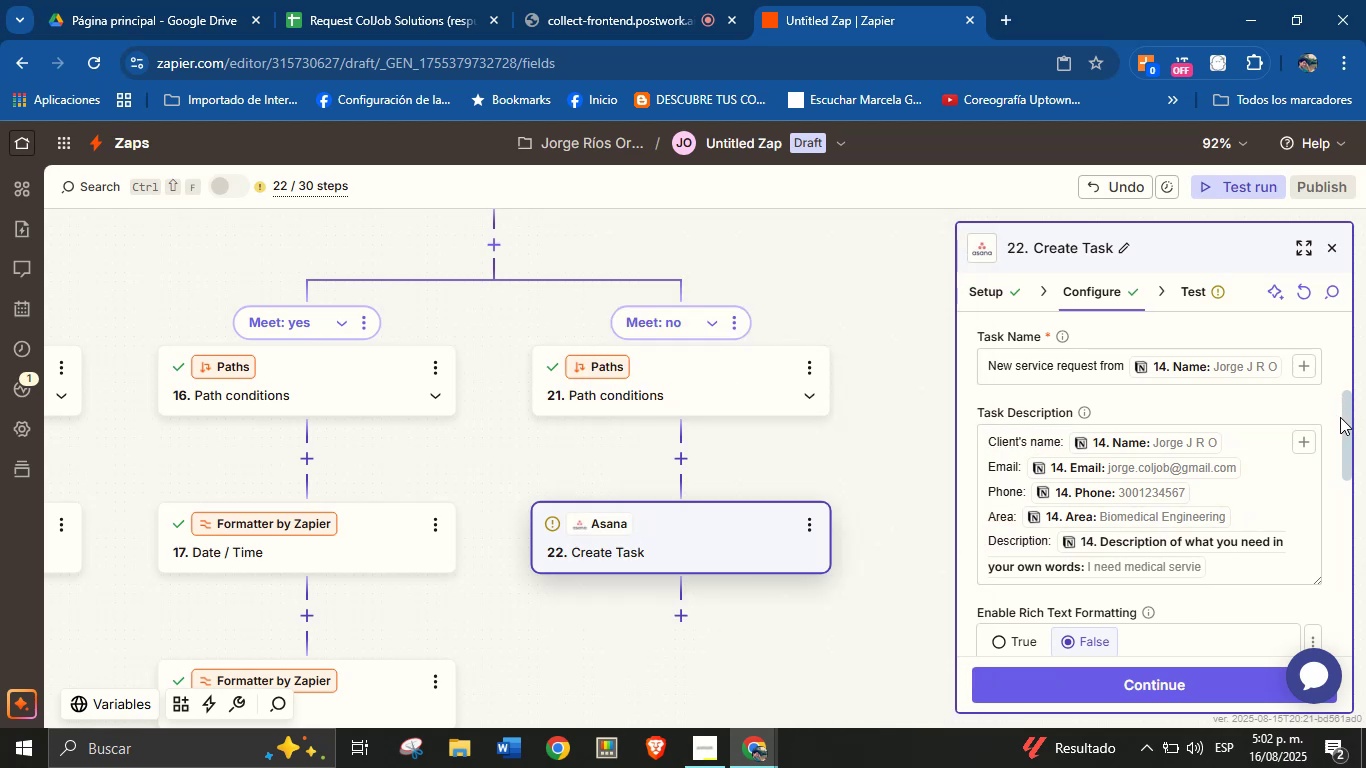 
left_click_drag(start_coordinate=[1345, 414], to_coordinate=[1330, 586])
 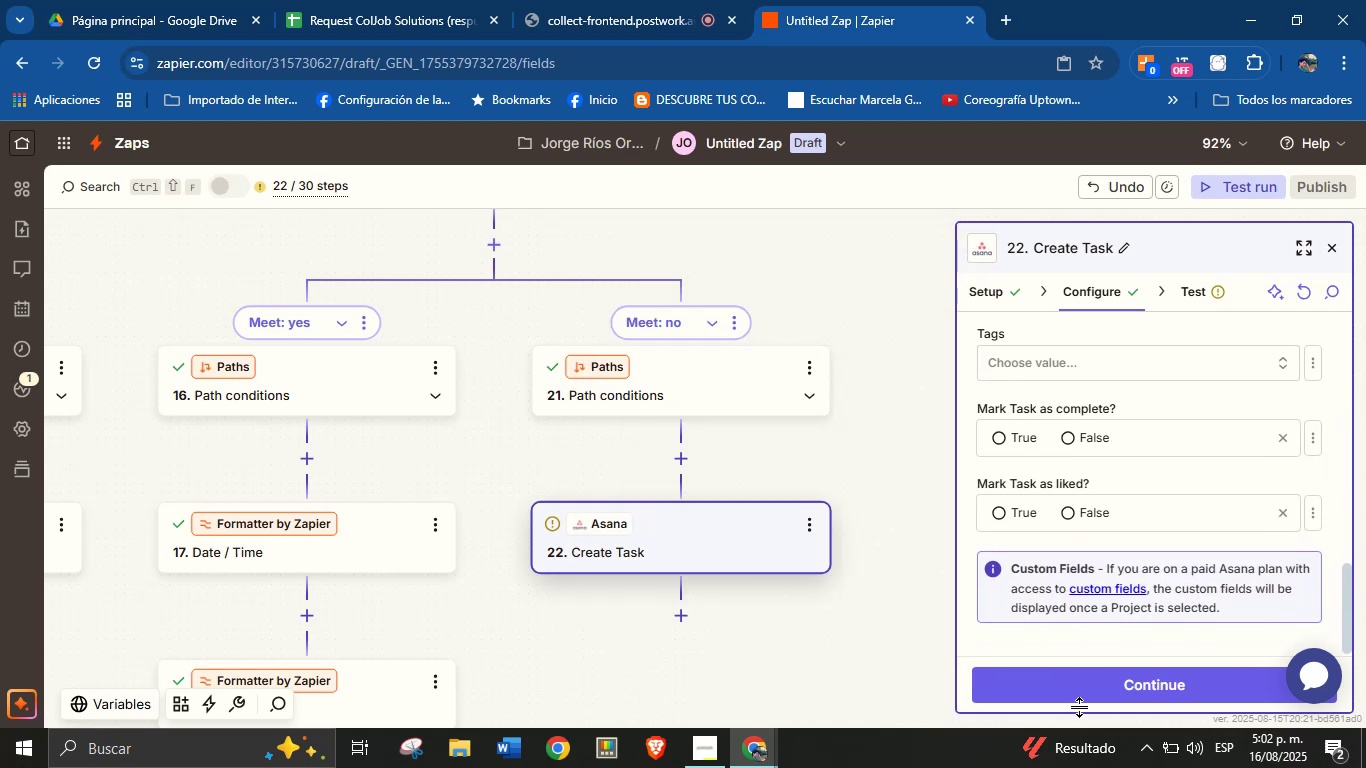 
left_click([1082, 694])
 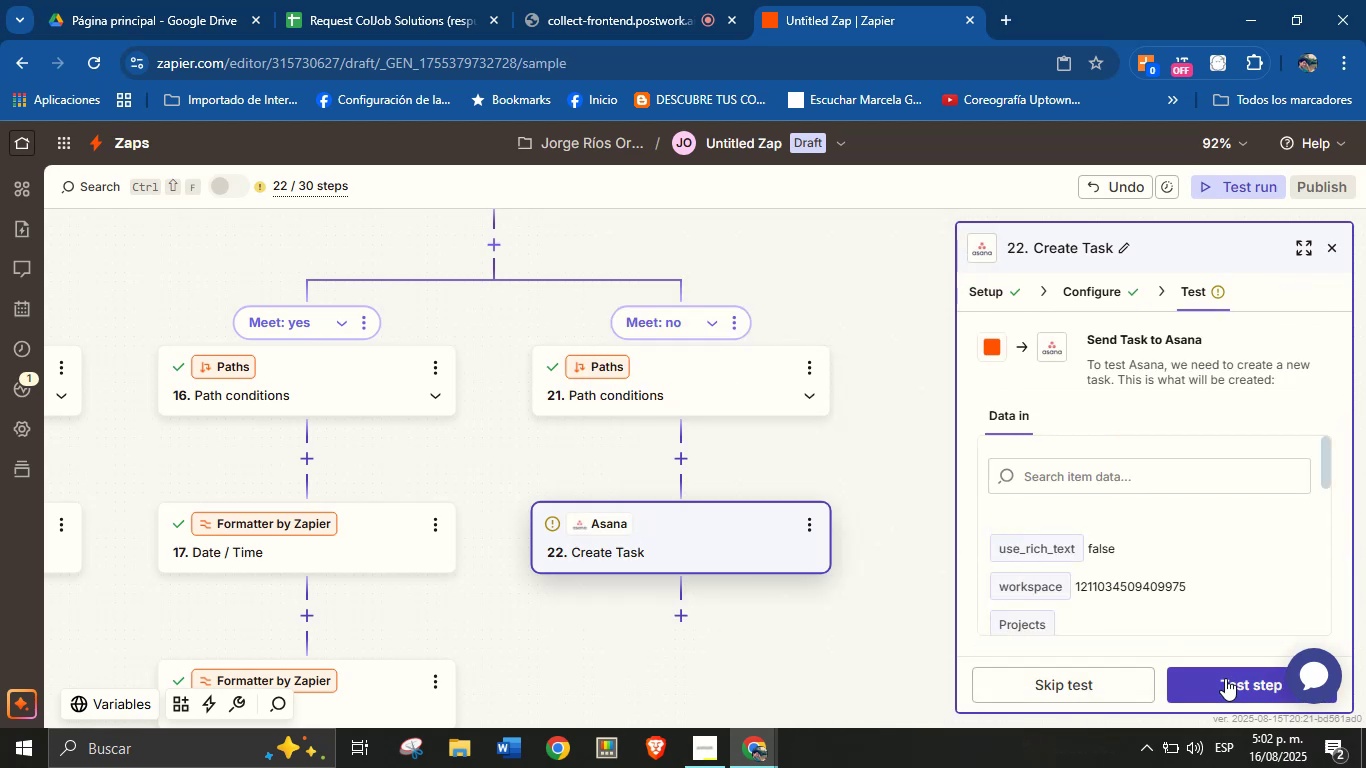 
left_click([1225, 678])
 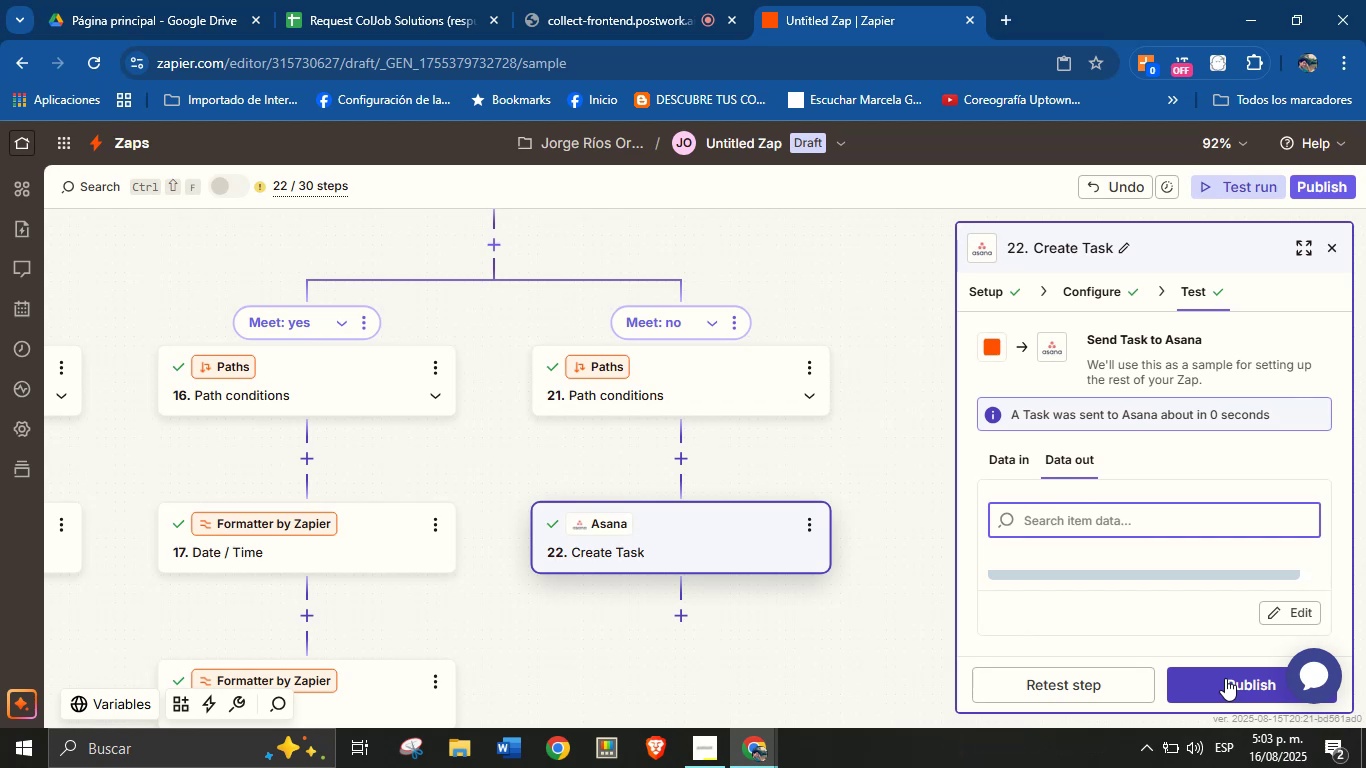 
wait(71.18)
 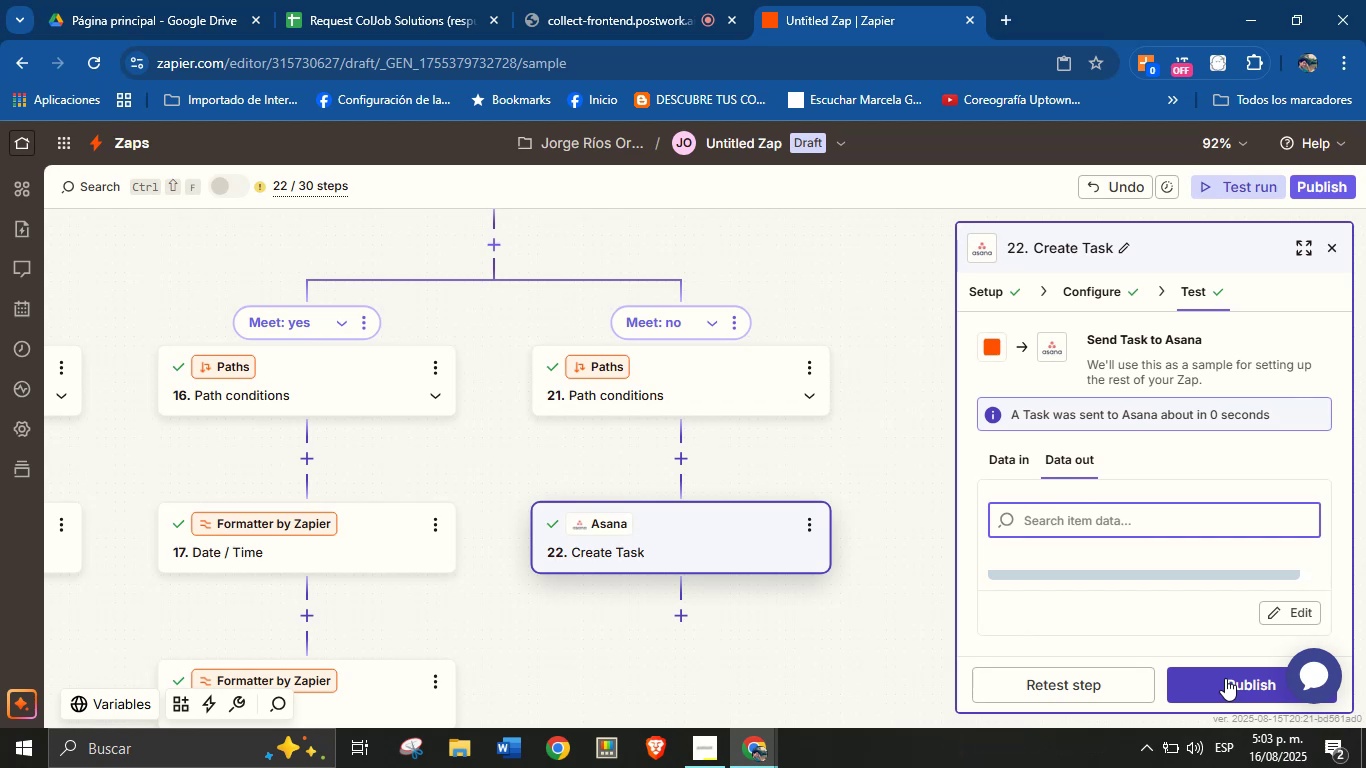 
left_click_drag(start_coordinate=[574, 620], to_coordinate=[584, 555])
 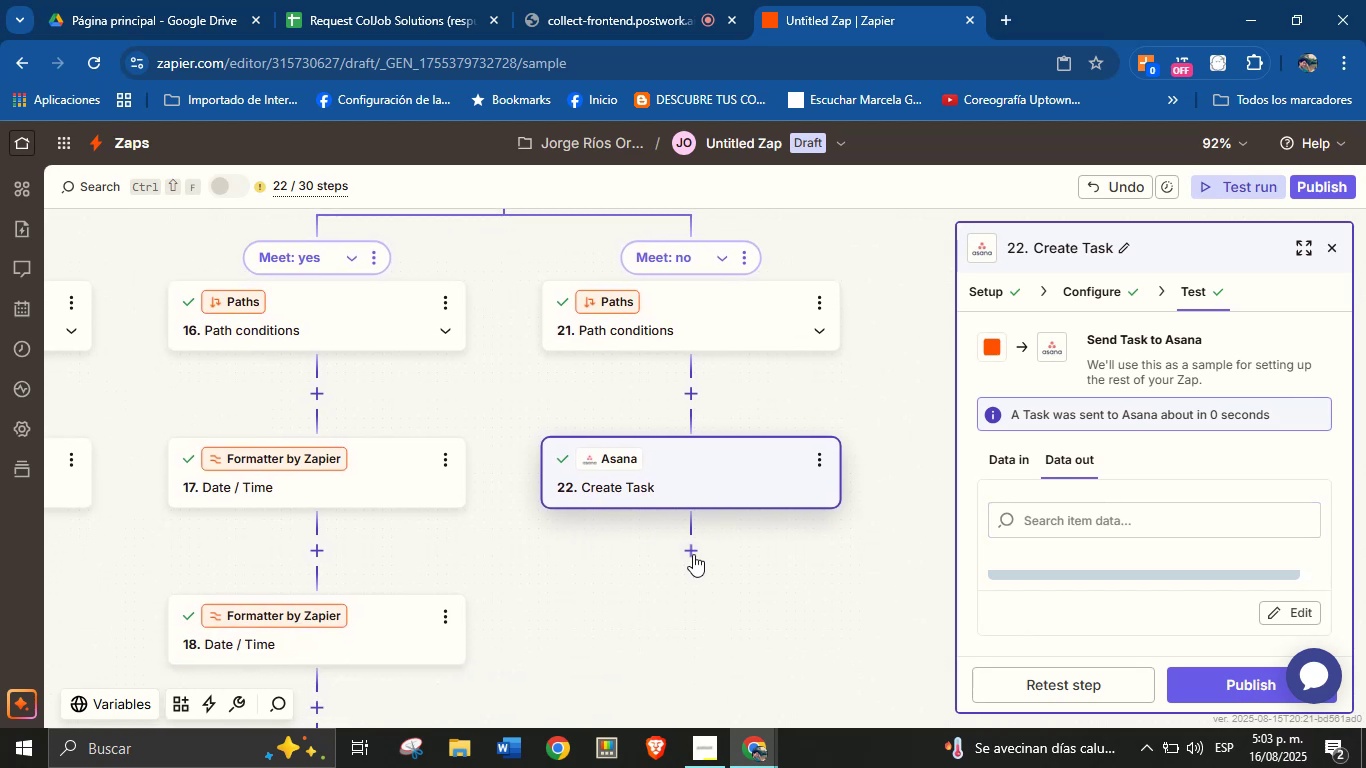 
left_click([693, 554])
 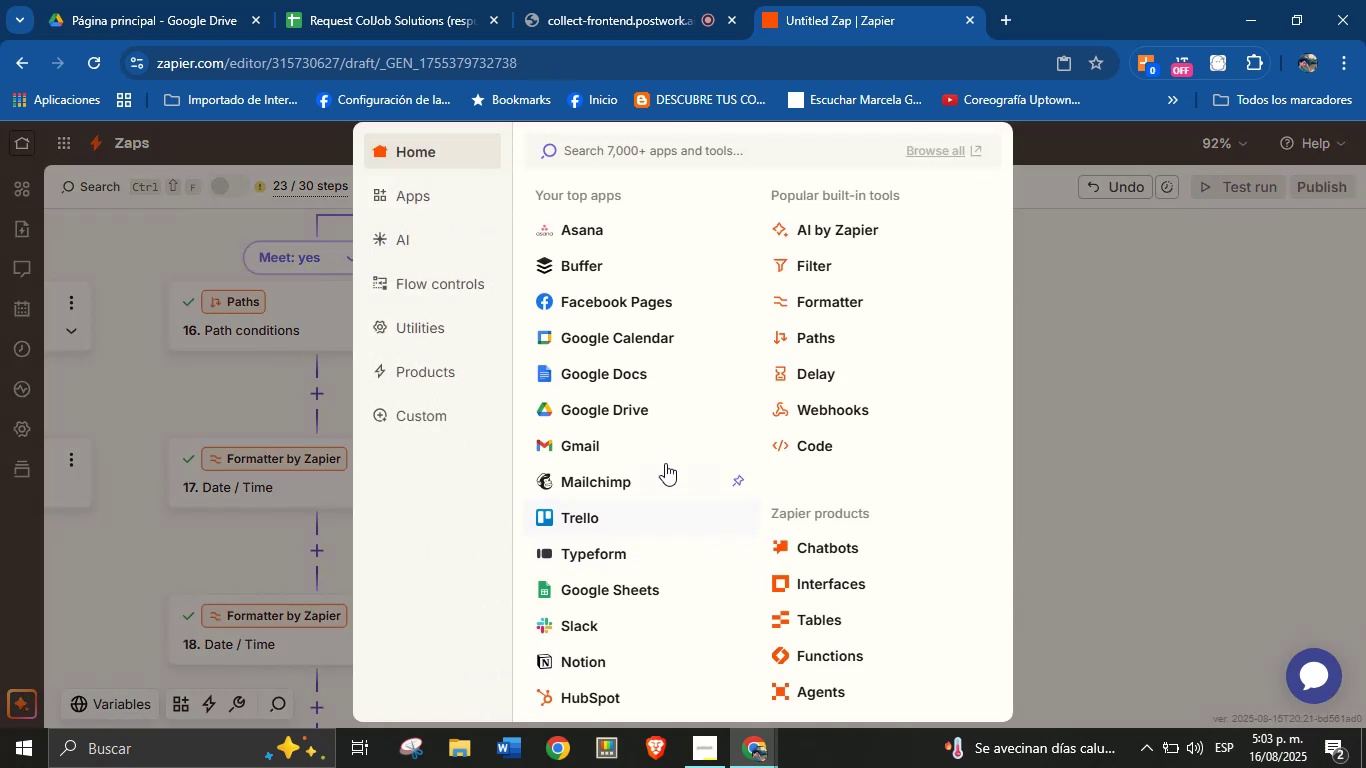 
wait(5.03)
 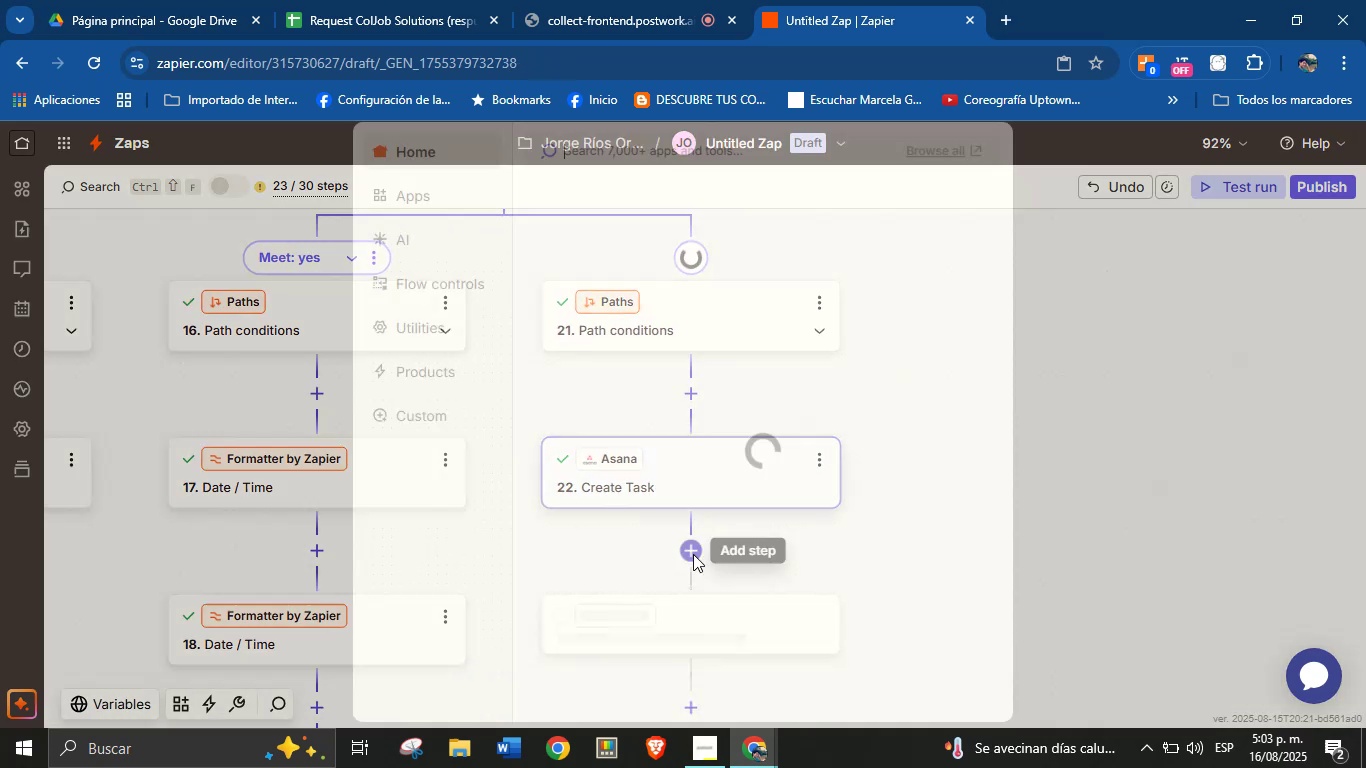 
left_click([629, 443])
 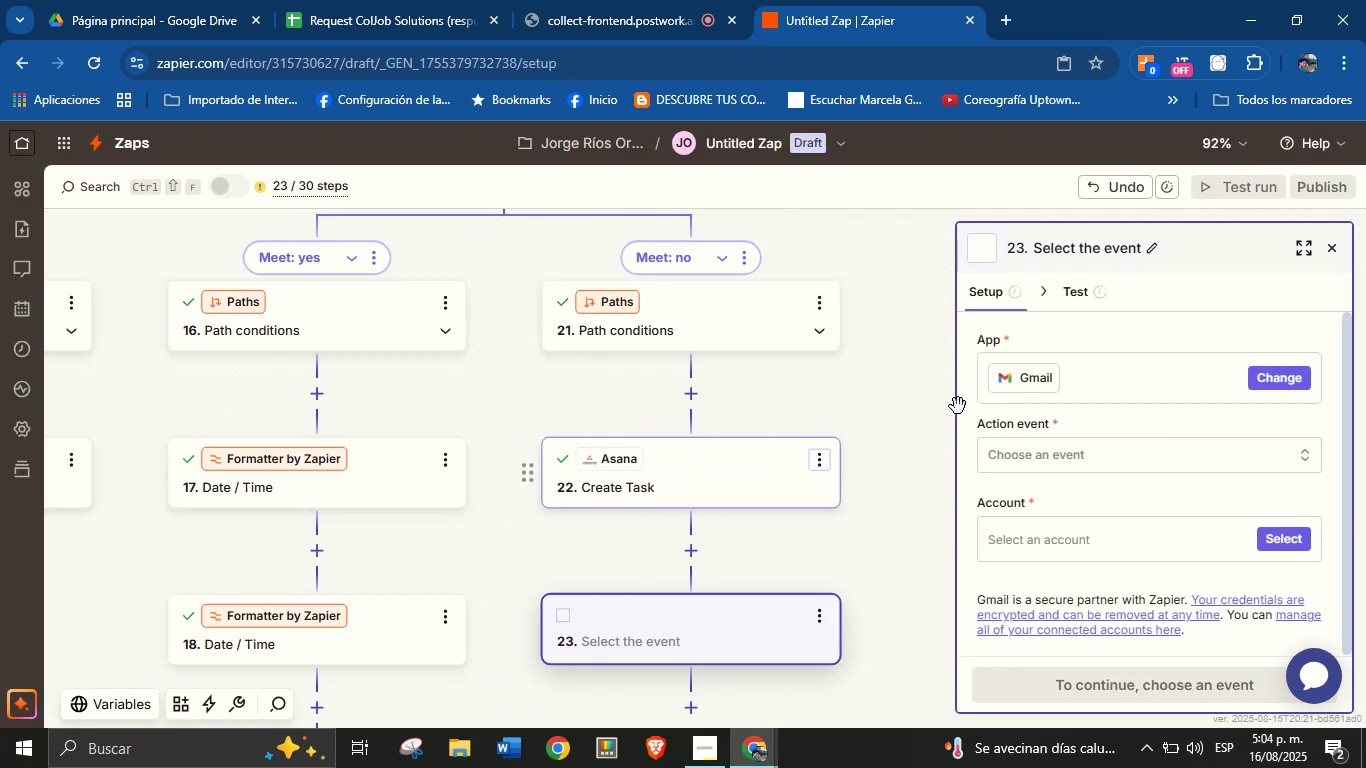 
left_click([1050, 447])
 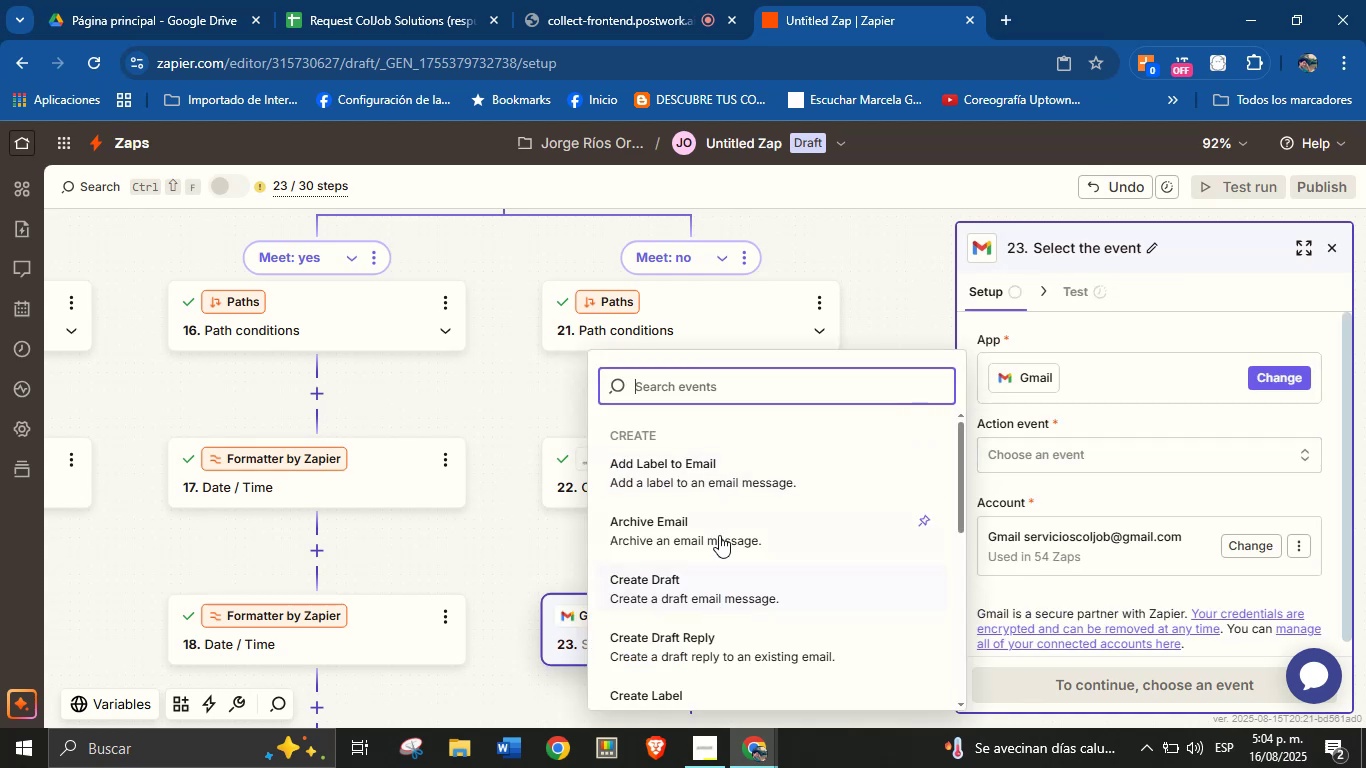 
type(send)
 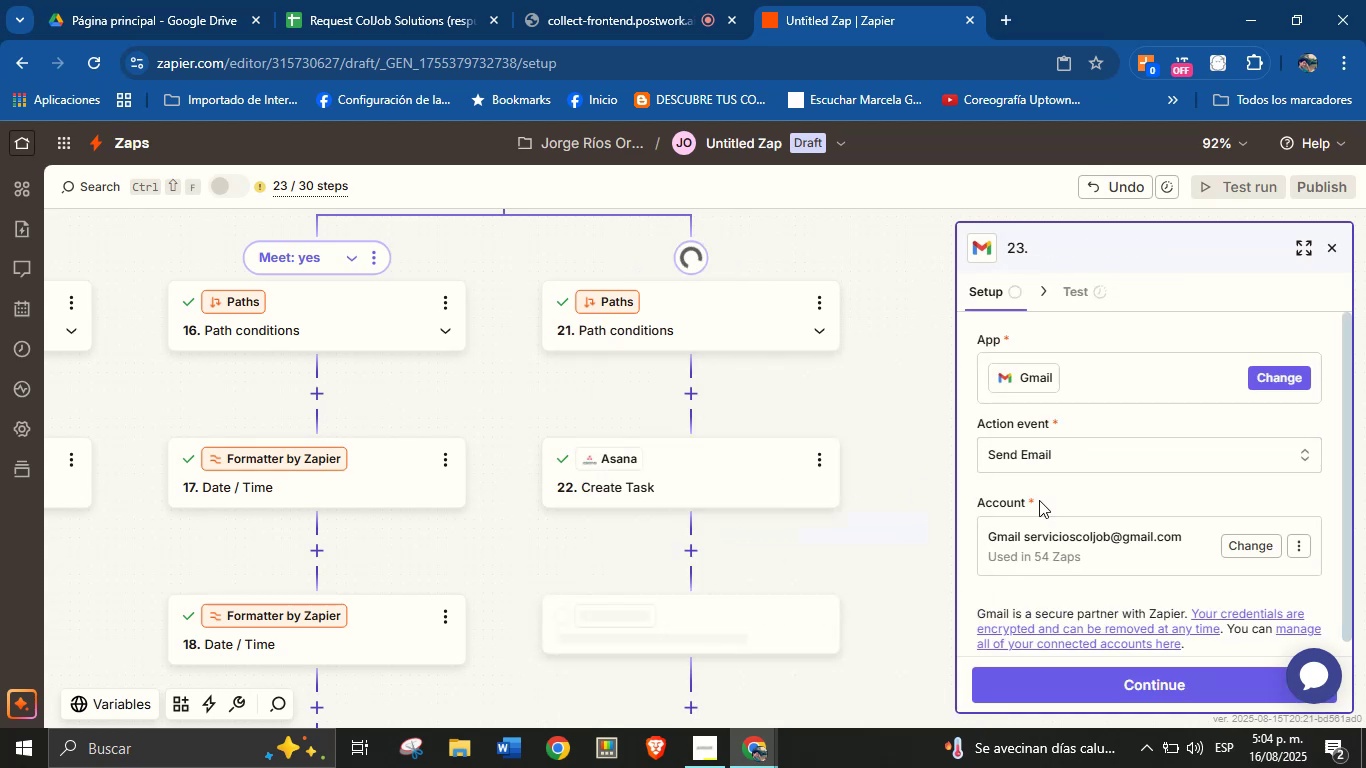 
scroll: coordinate [1113, 555], scroll_direction: down, amount: 1.0
 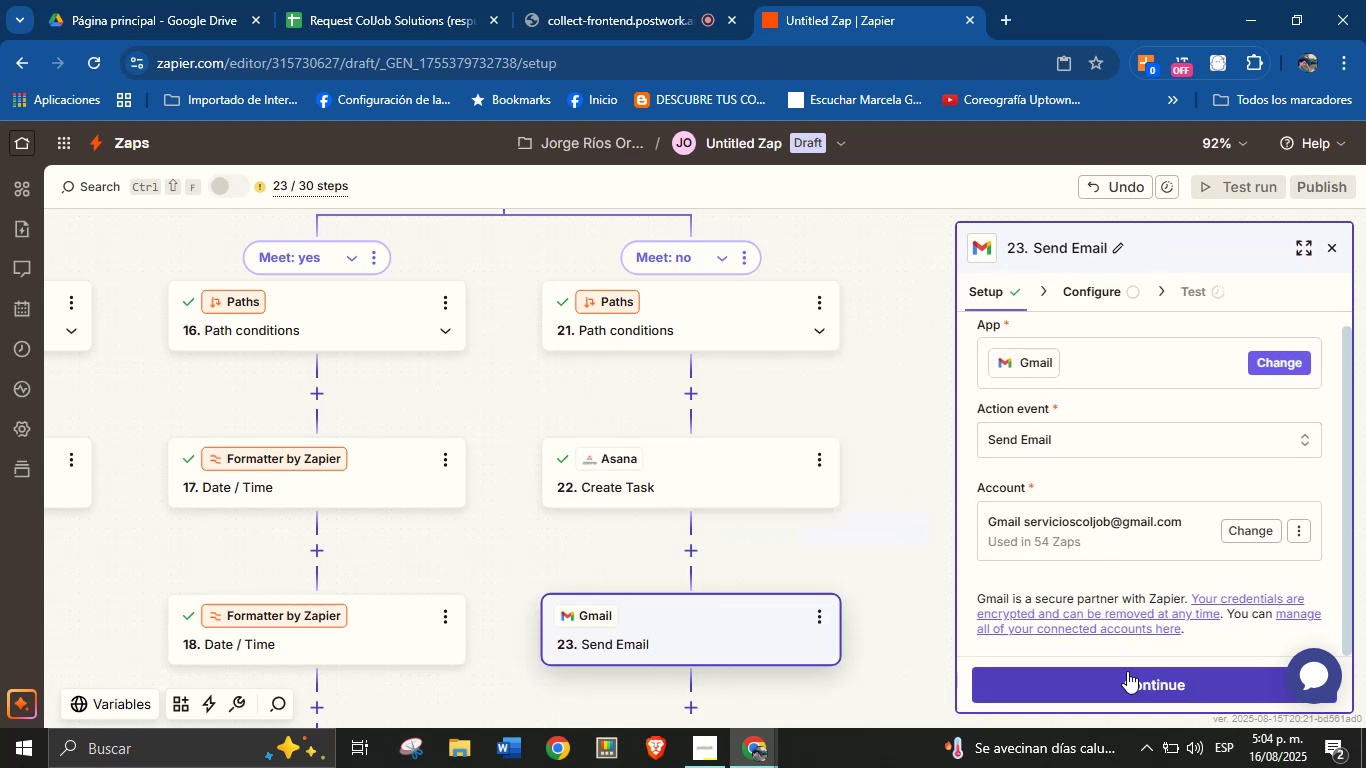 
left_click([1127, 675])
 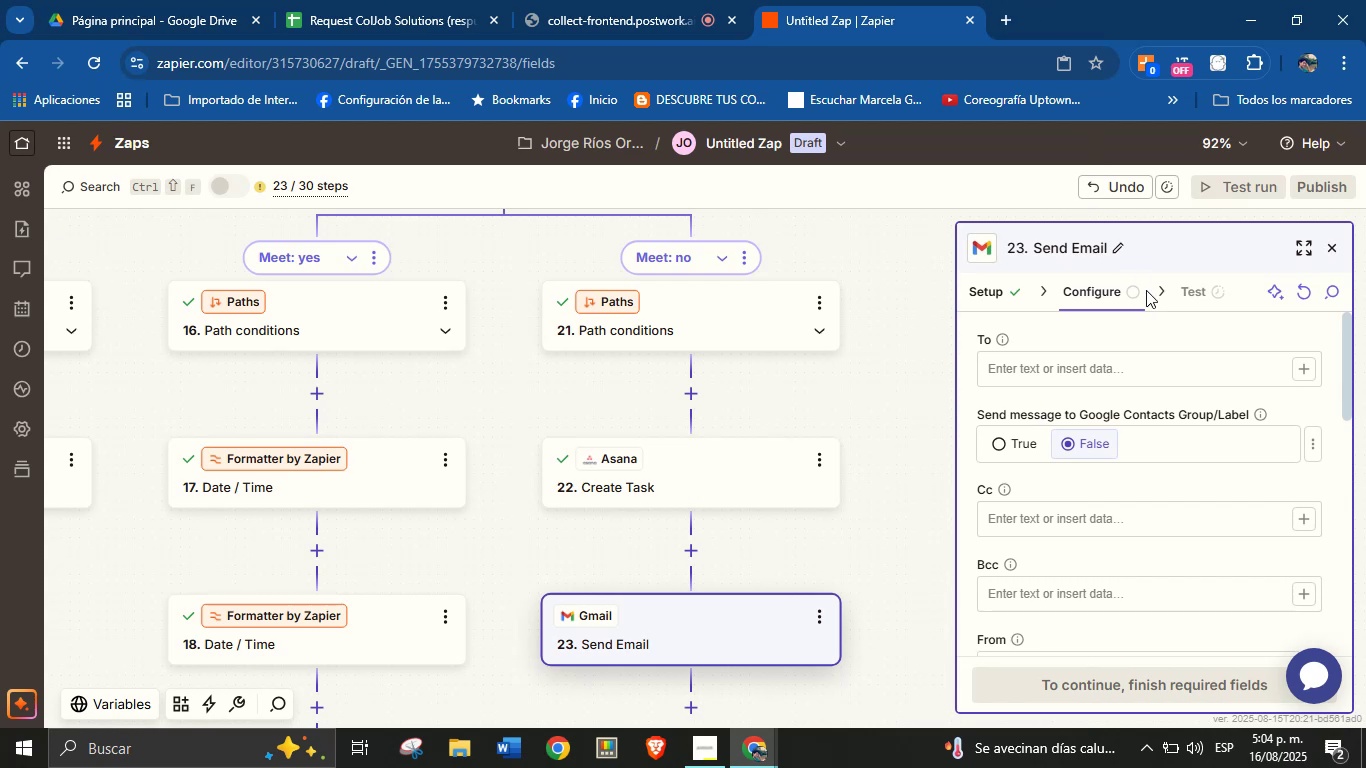 
wait(7.39)
 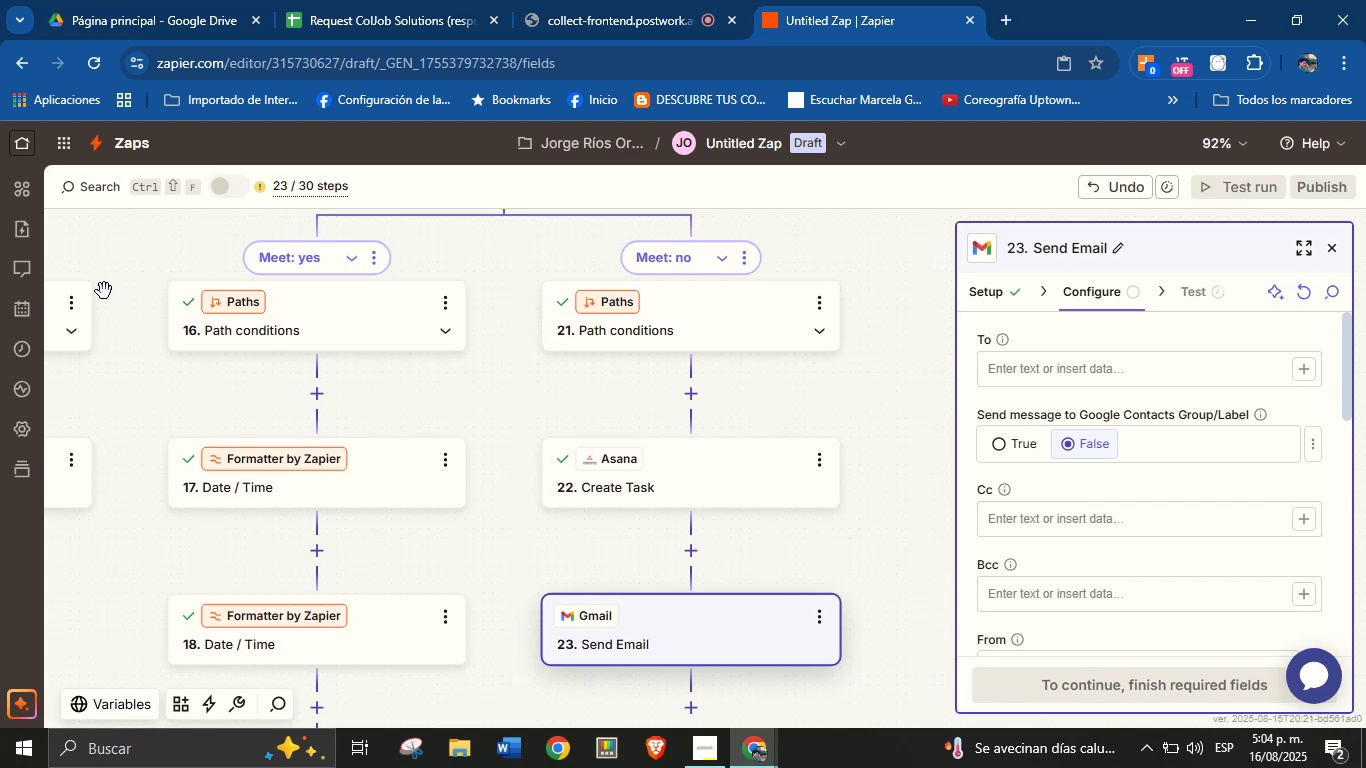 
left_click([1295, 361])
 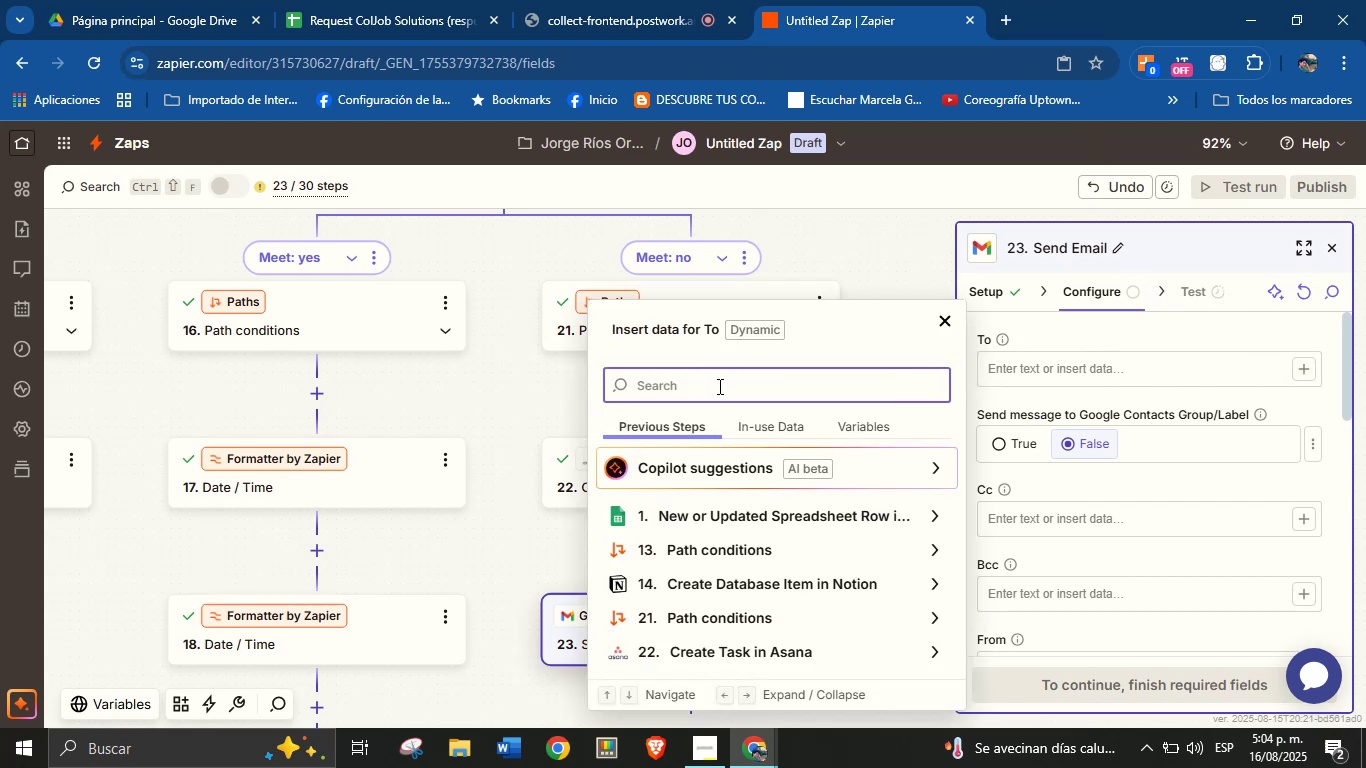 
type(m)
key(Backspace)
type(em)
 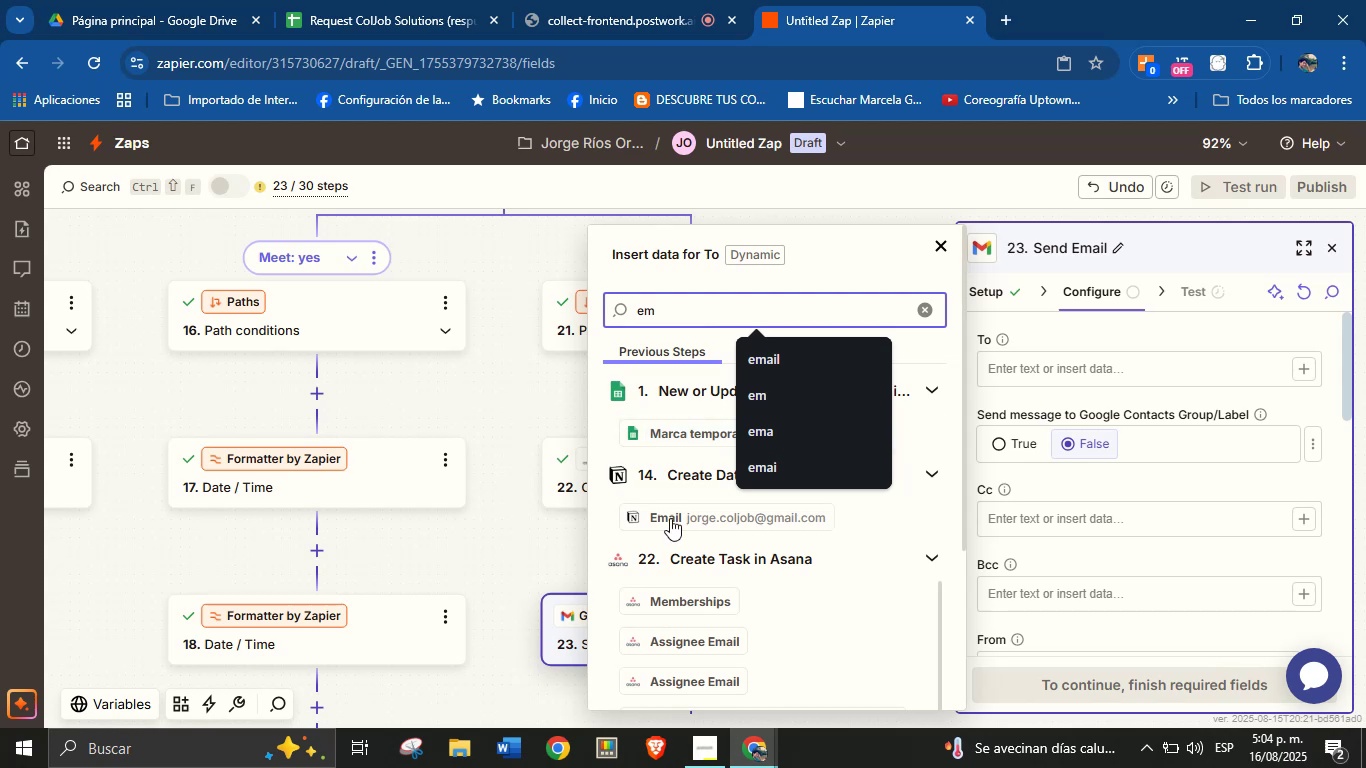 
left_click([674, 519])
 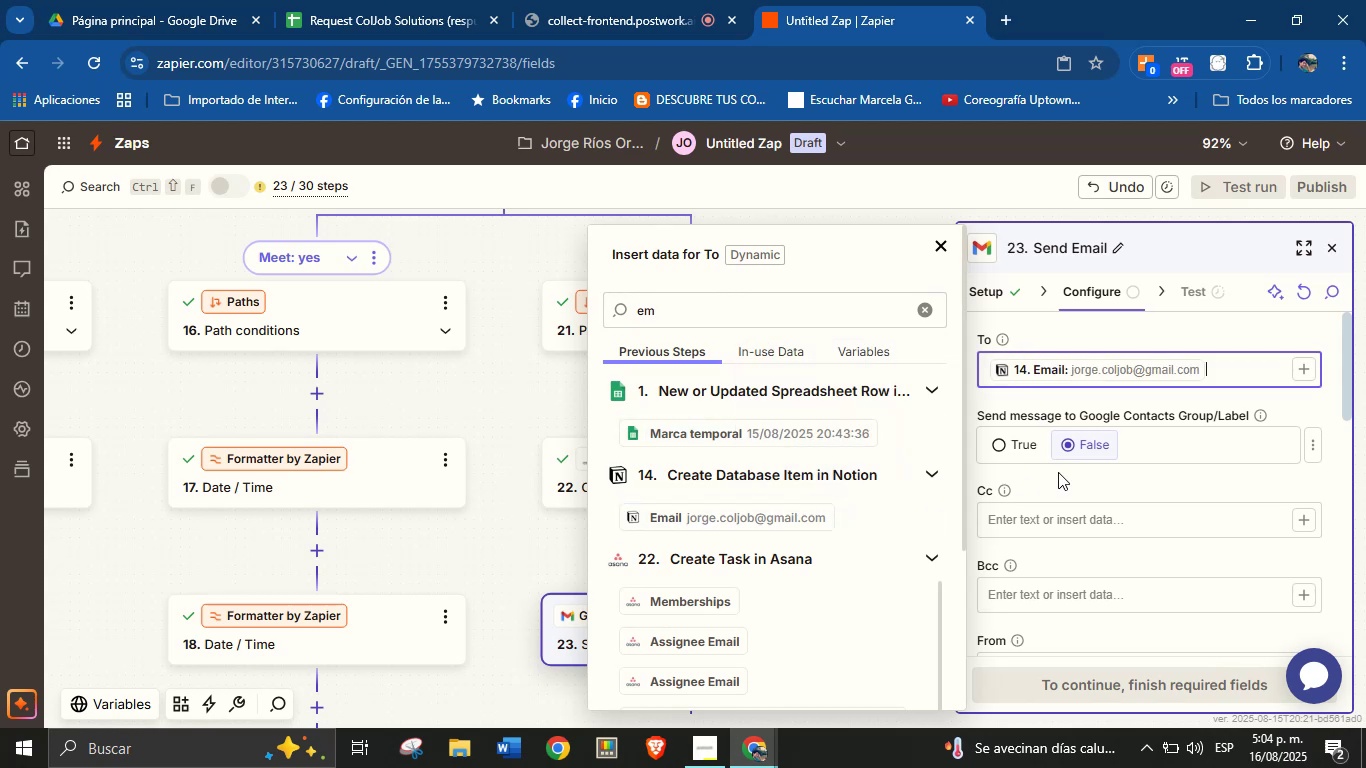 
left_click([1062, 472])
 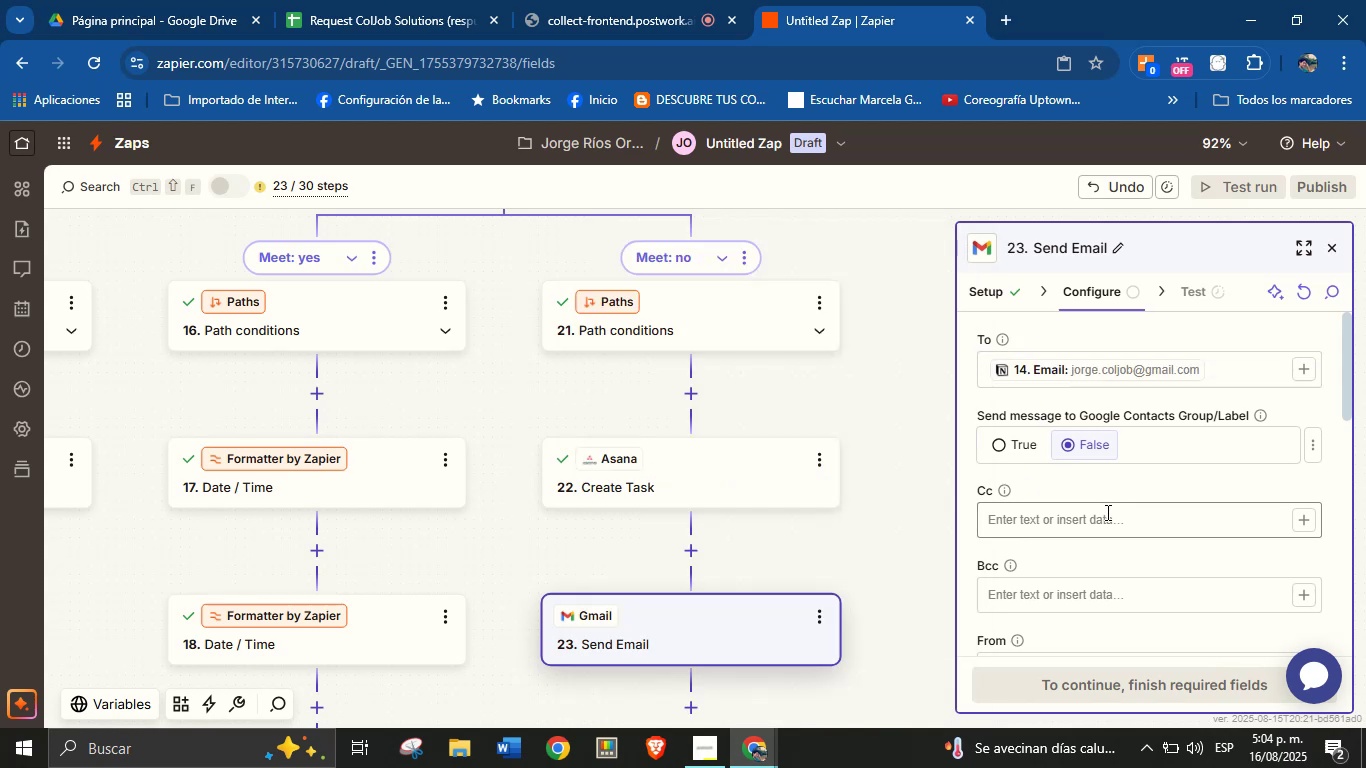 
scroll: coordinate [1153, 507], scroll_direction: down, amount: 1.0
 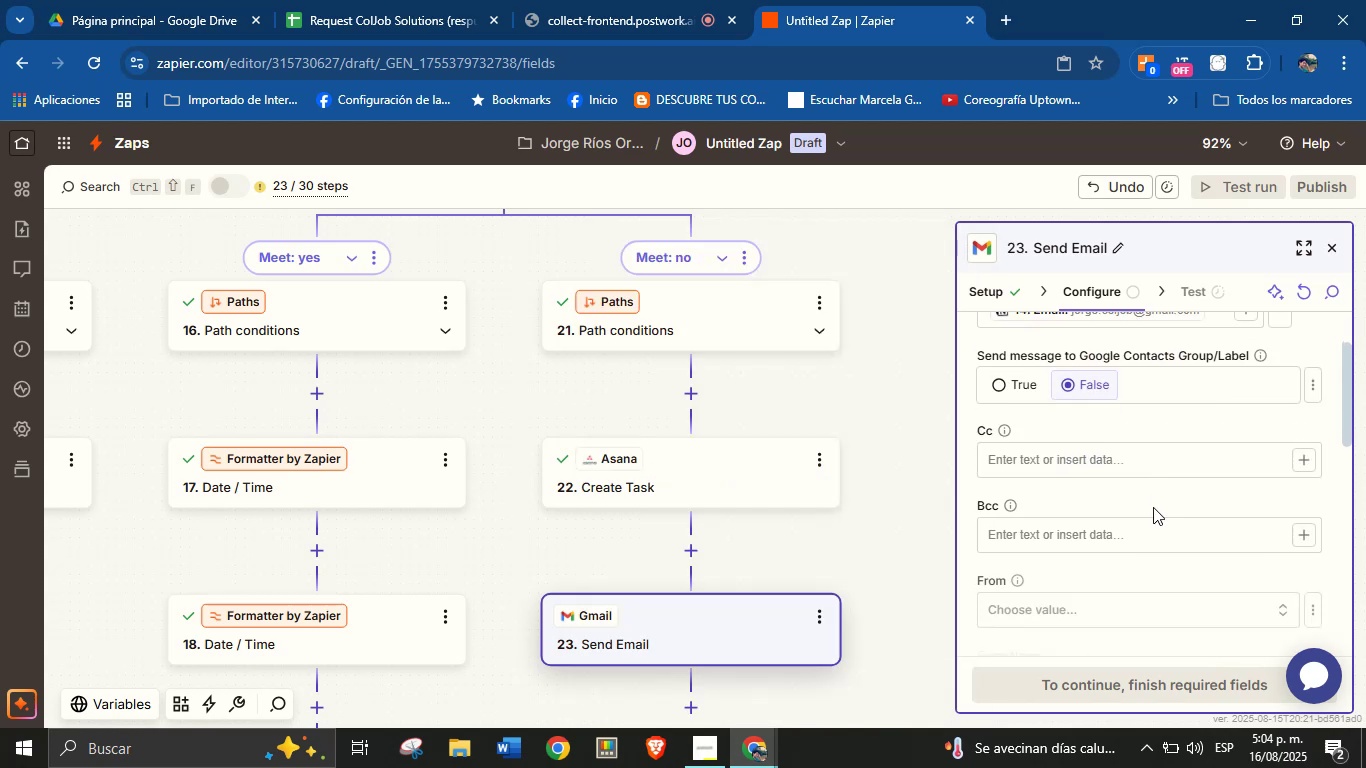 
scroll: coordinate [1154, 505], scroll_direction: up, amount: 2.0
 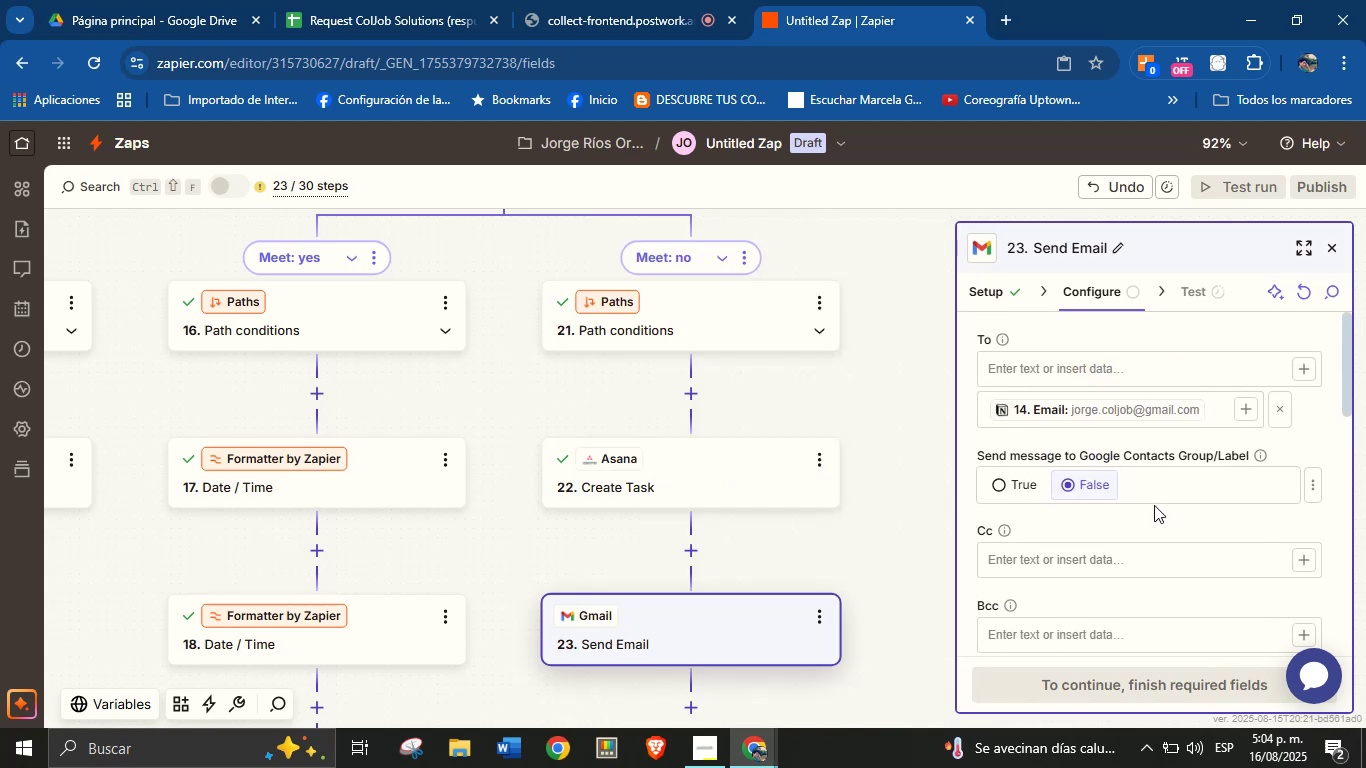 
scroll: coordinate [1154, 502], scroll_direction: down, amount: 1.0
 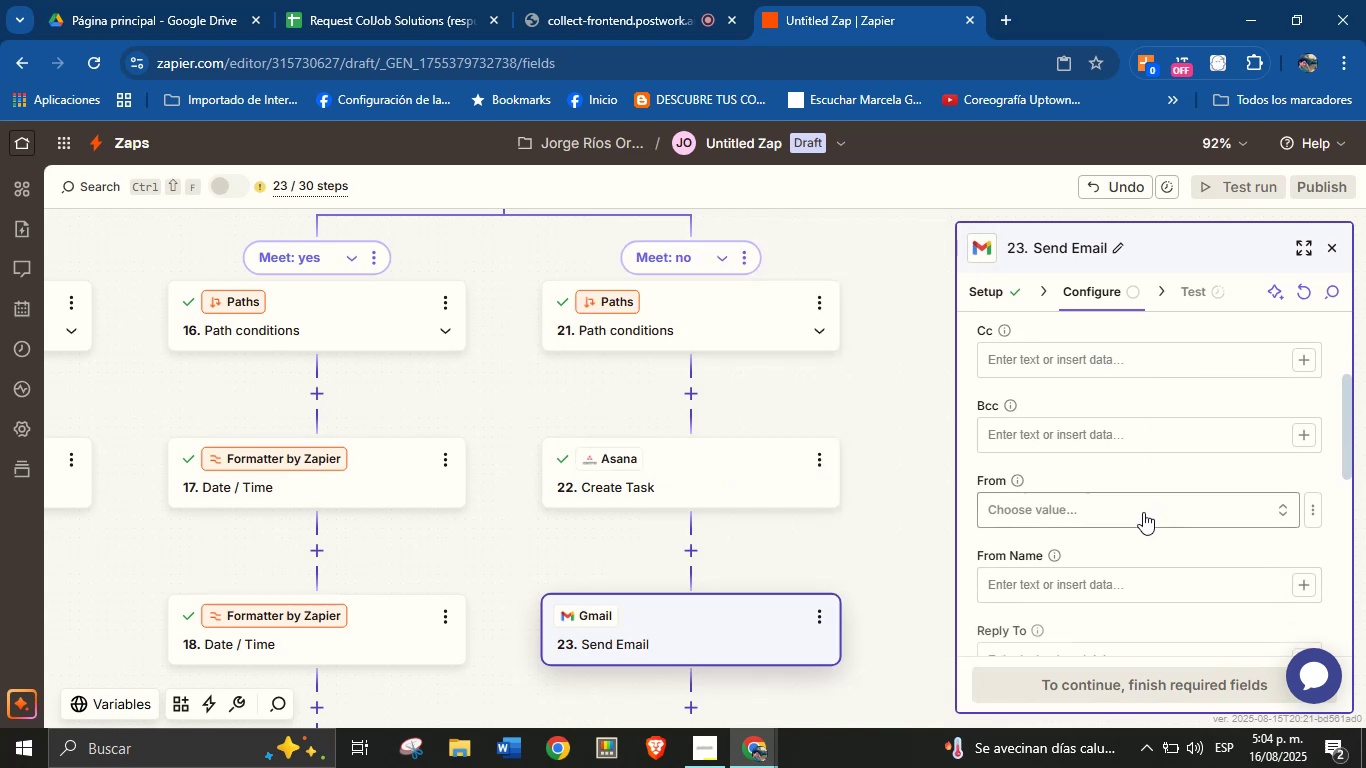 
left_click([1142, 509])
 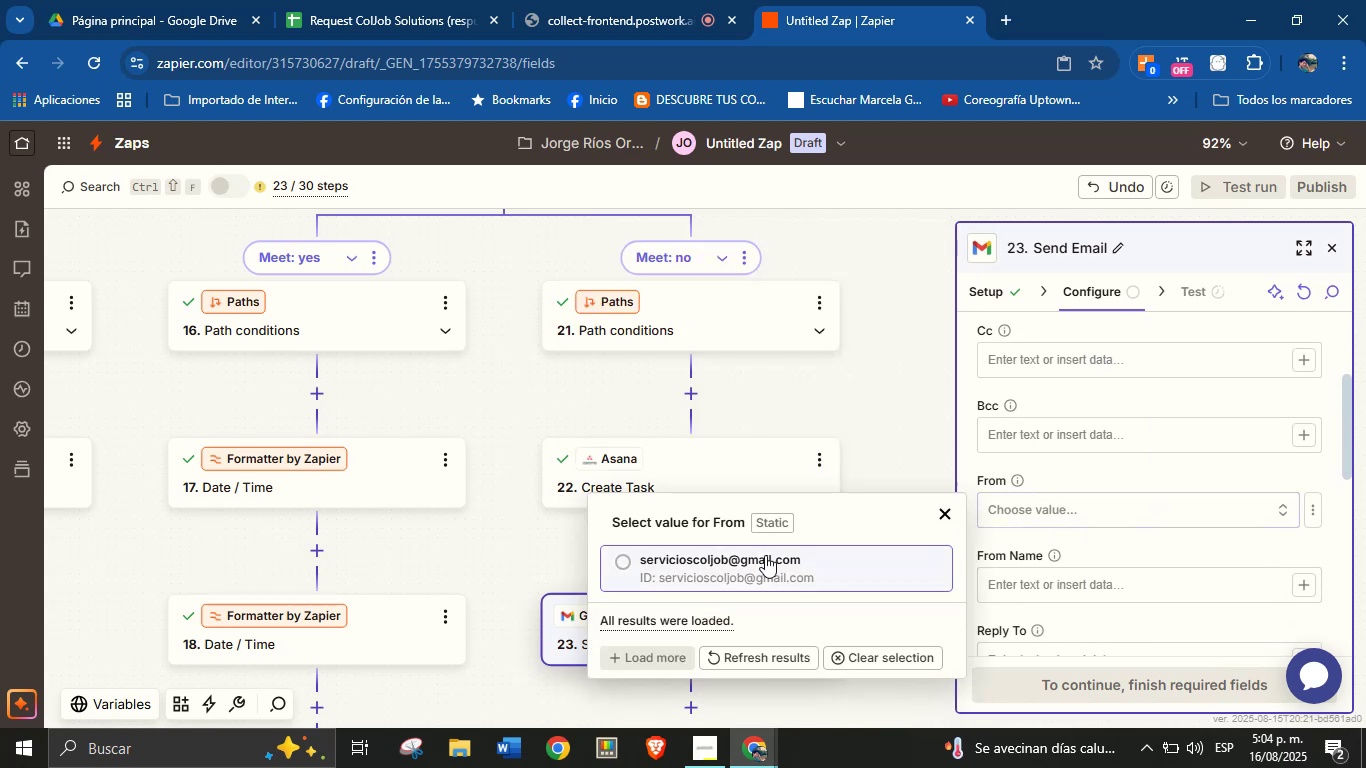 
left_click([763, 553])
 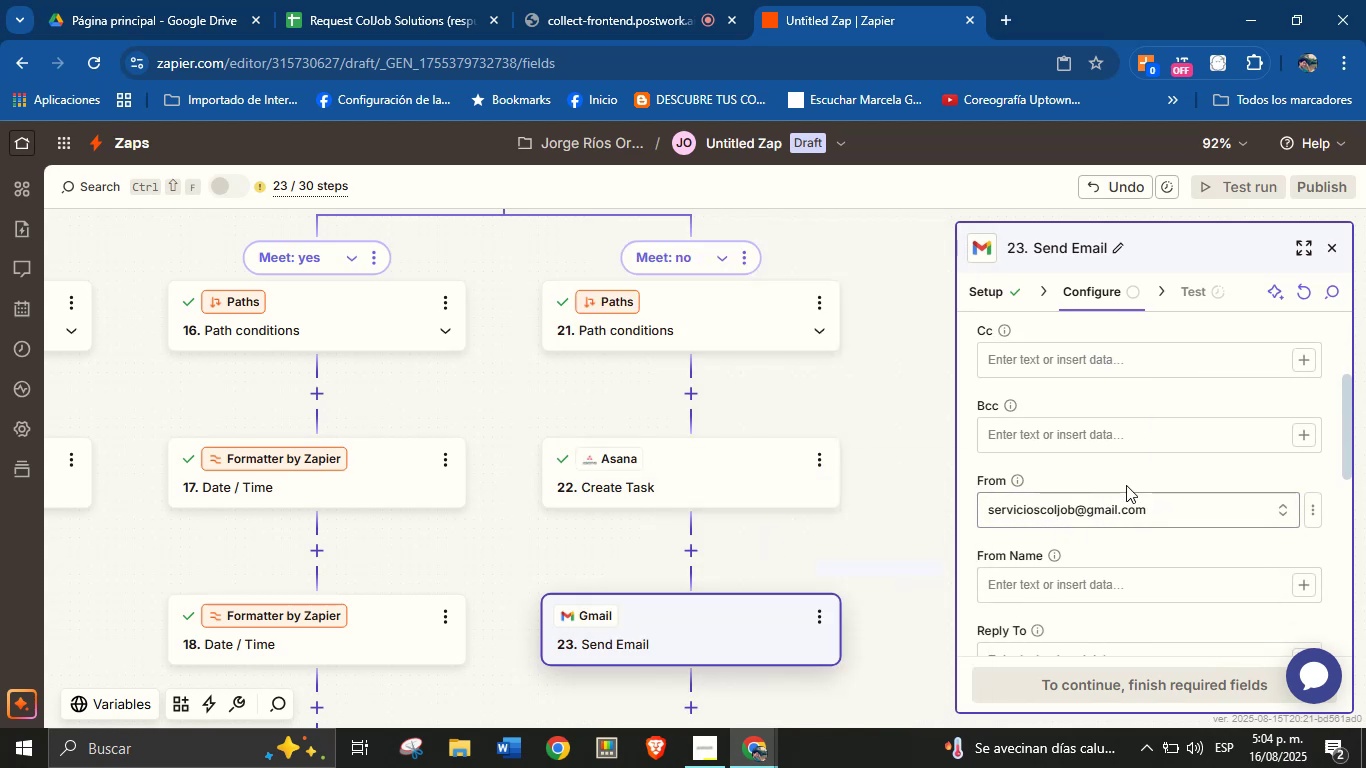 
left_click([1134, 478])
 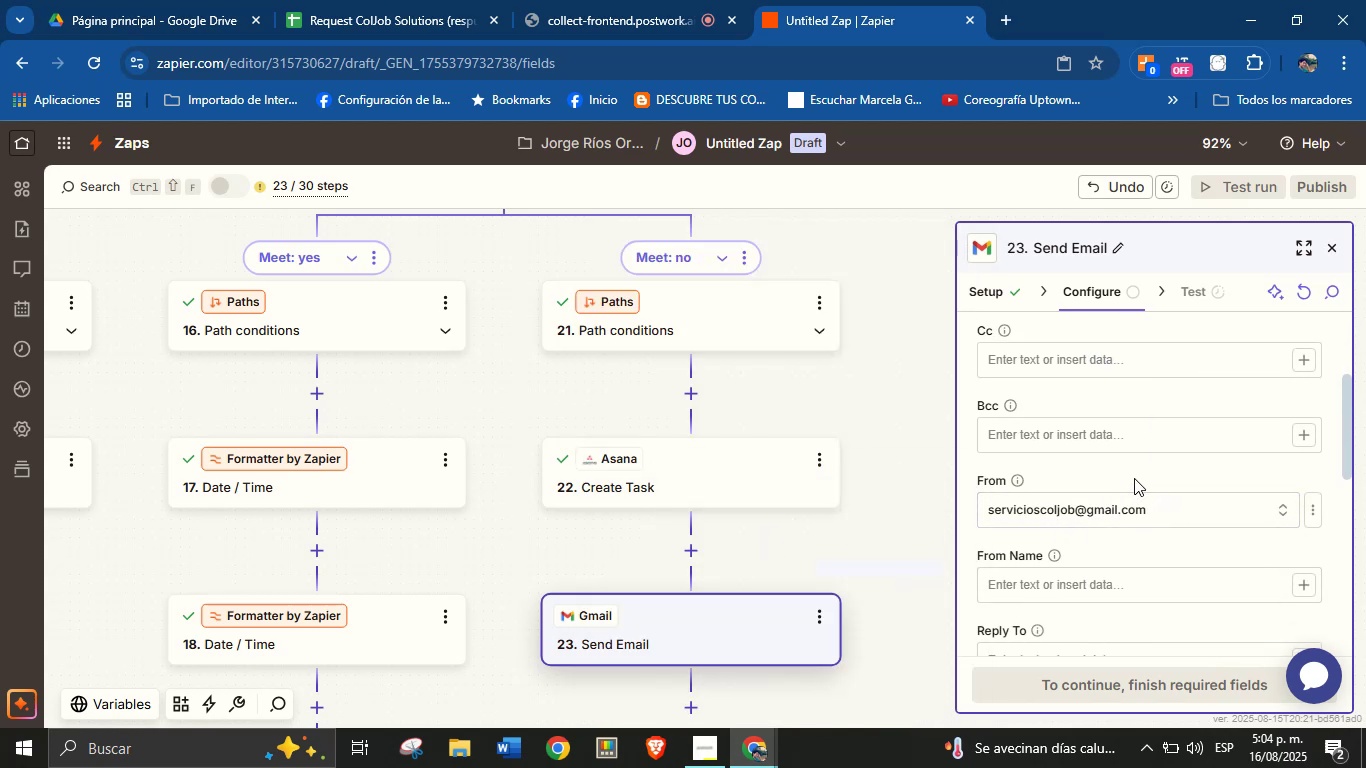 
scroll: coordinate [1134, 478], scroll_direction: down, amount: 1.0
 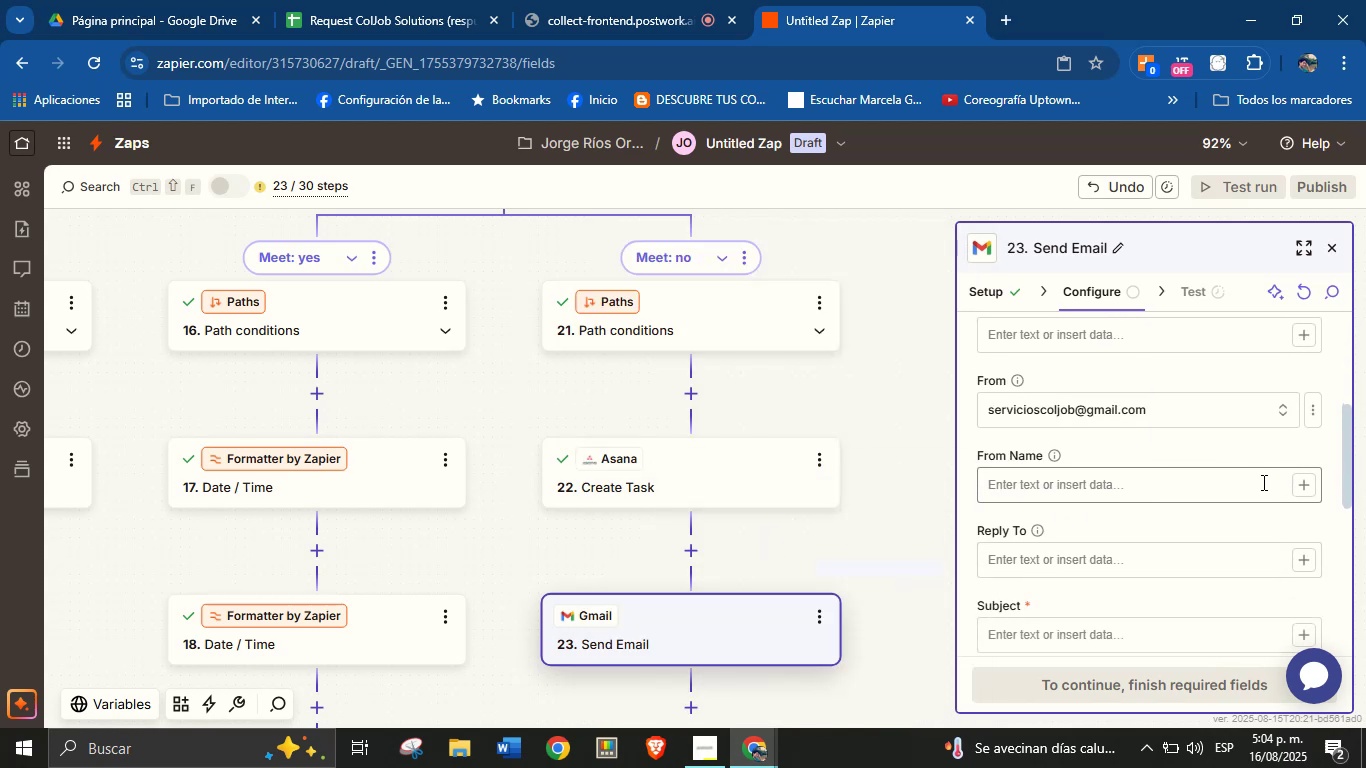 
left_click([1232, 483])
 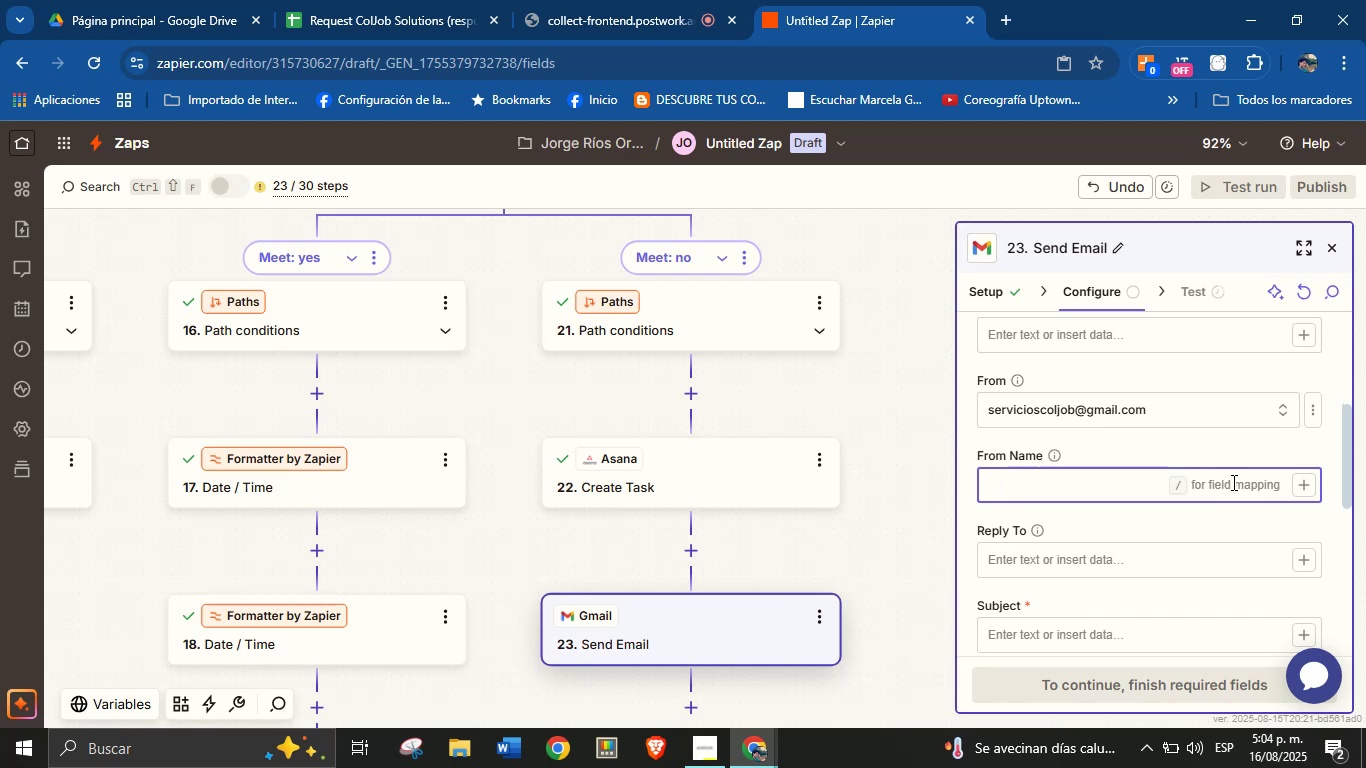 
wait(10.07)
 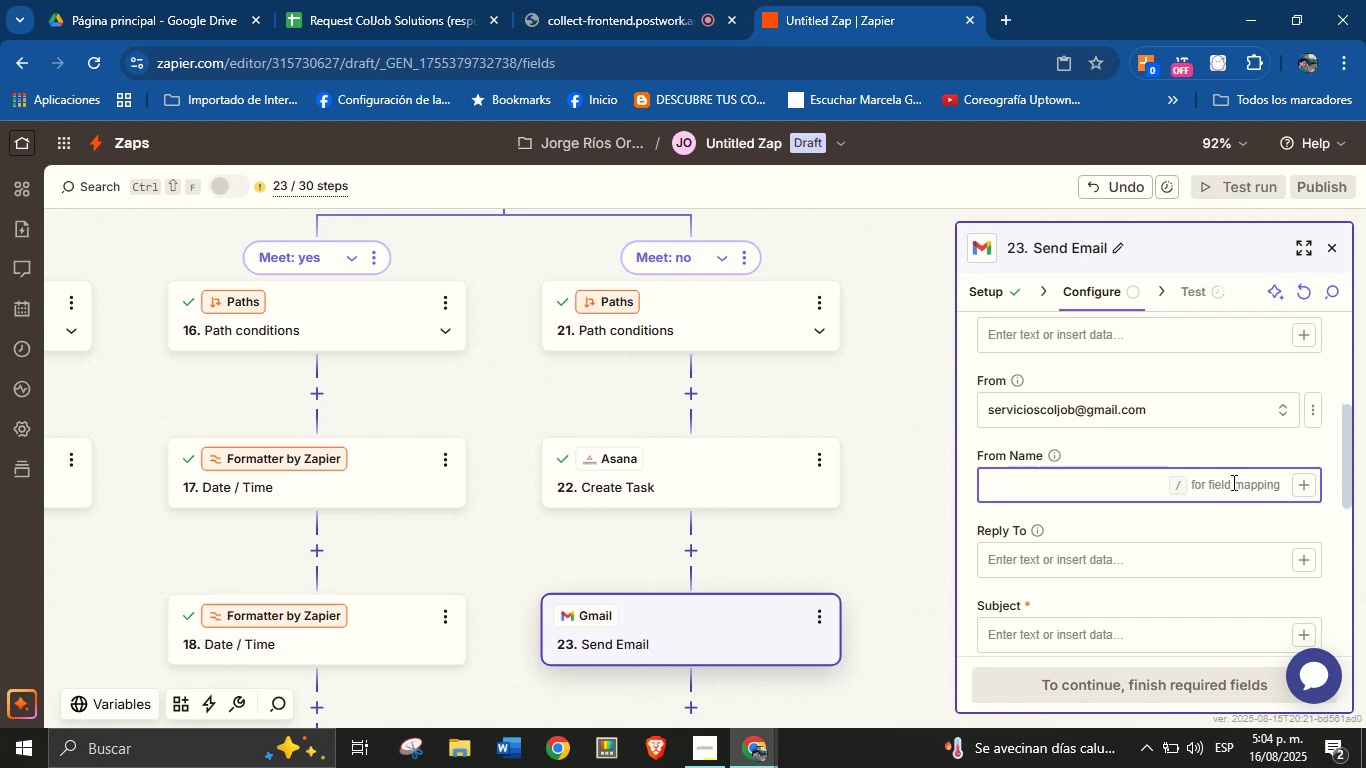 
type(Jorfg)
key(Backspace)
key(Backspace)
type(ge from ColJob)
 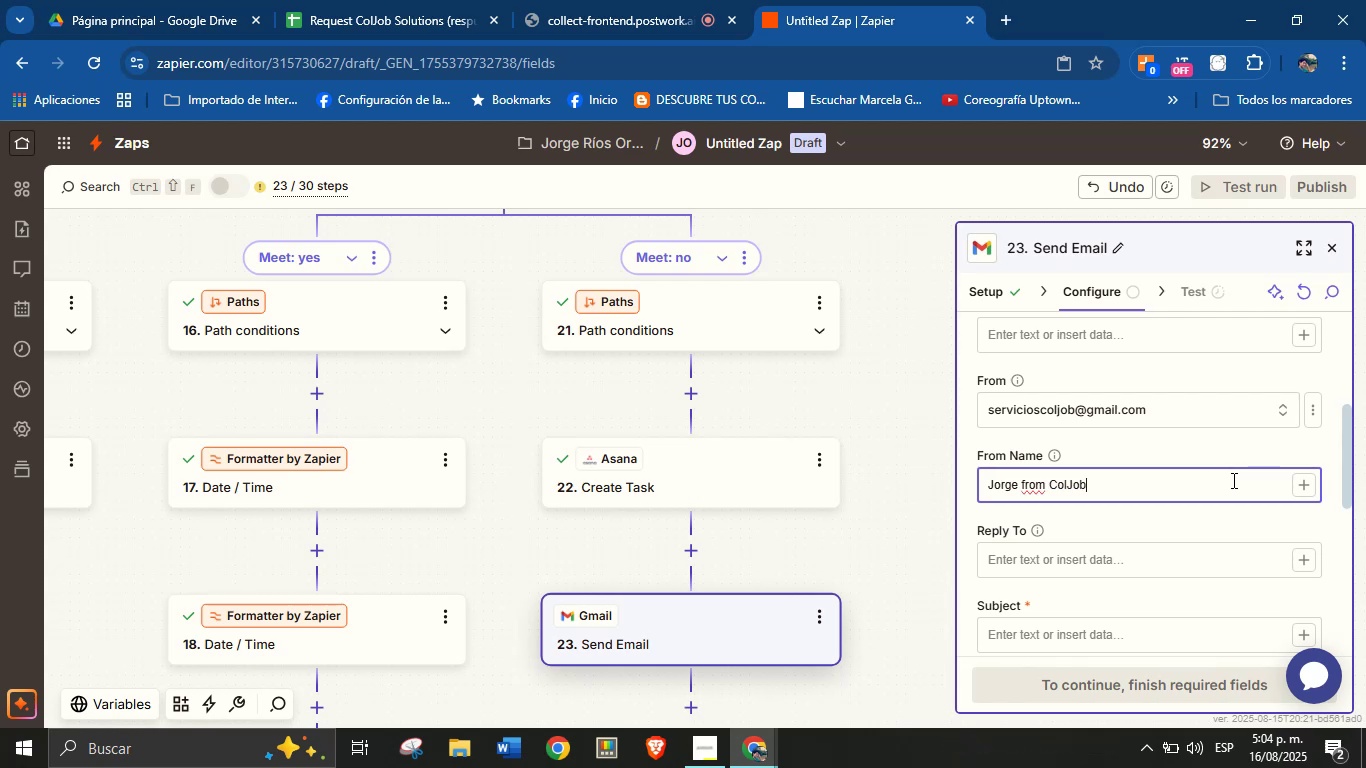 
left_click([1172, 529])
 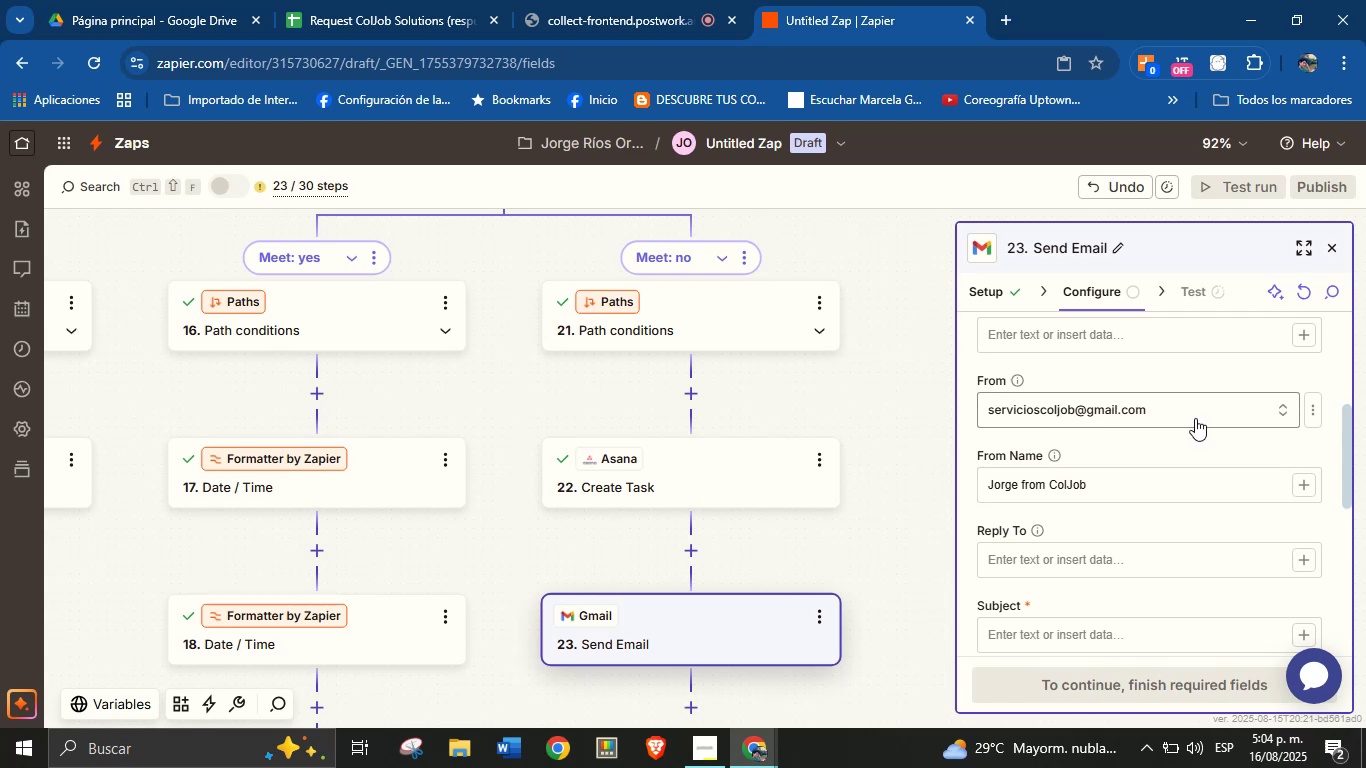 
scroll: coordinate [1191, 423], scroll_direction: down, amount: 1.0
 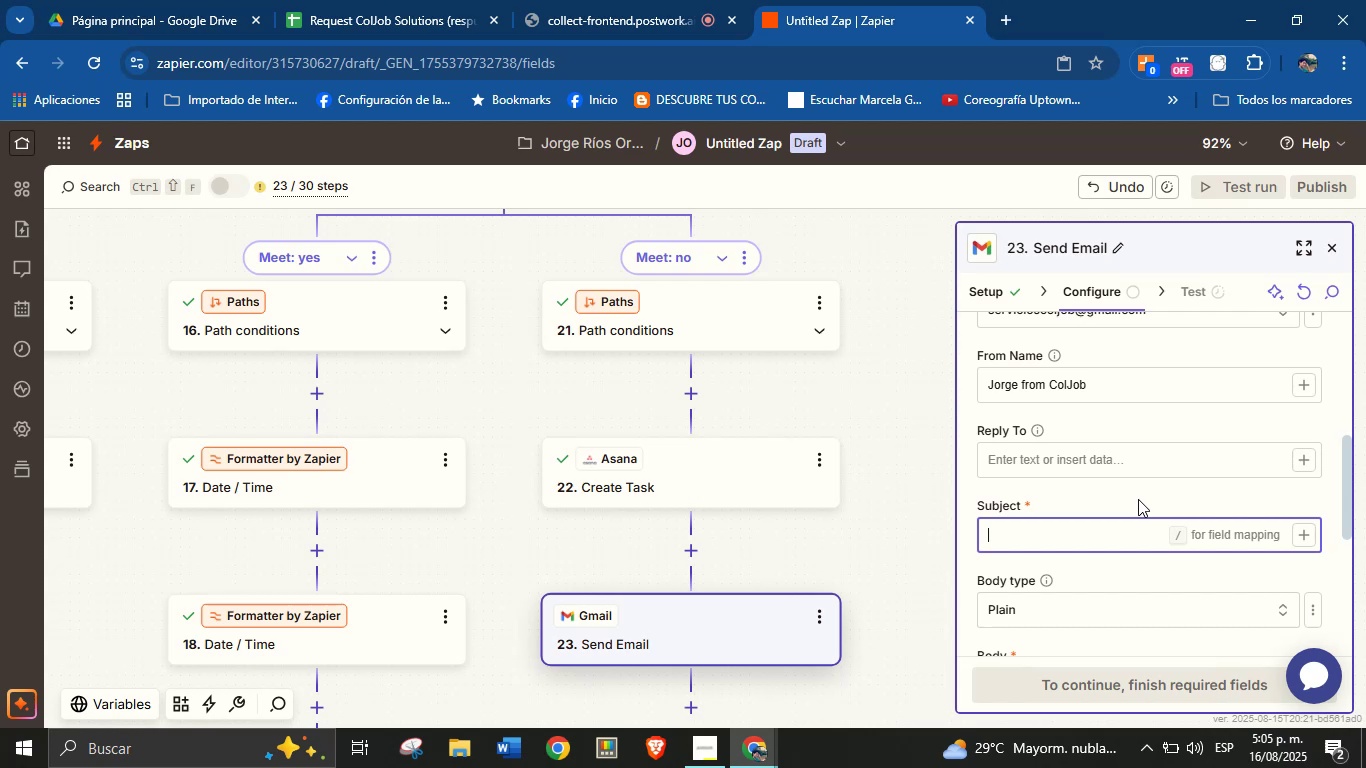 
wait(16.15)
 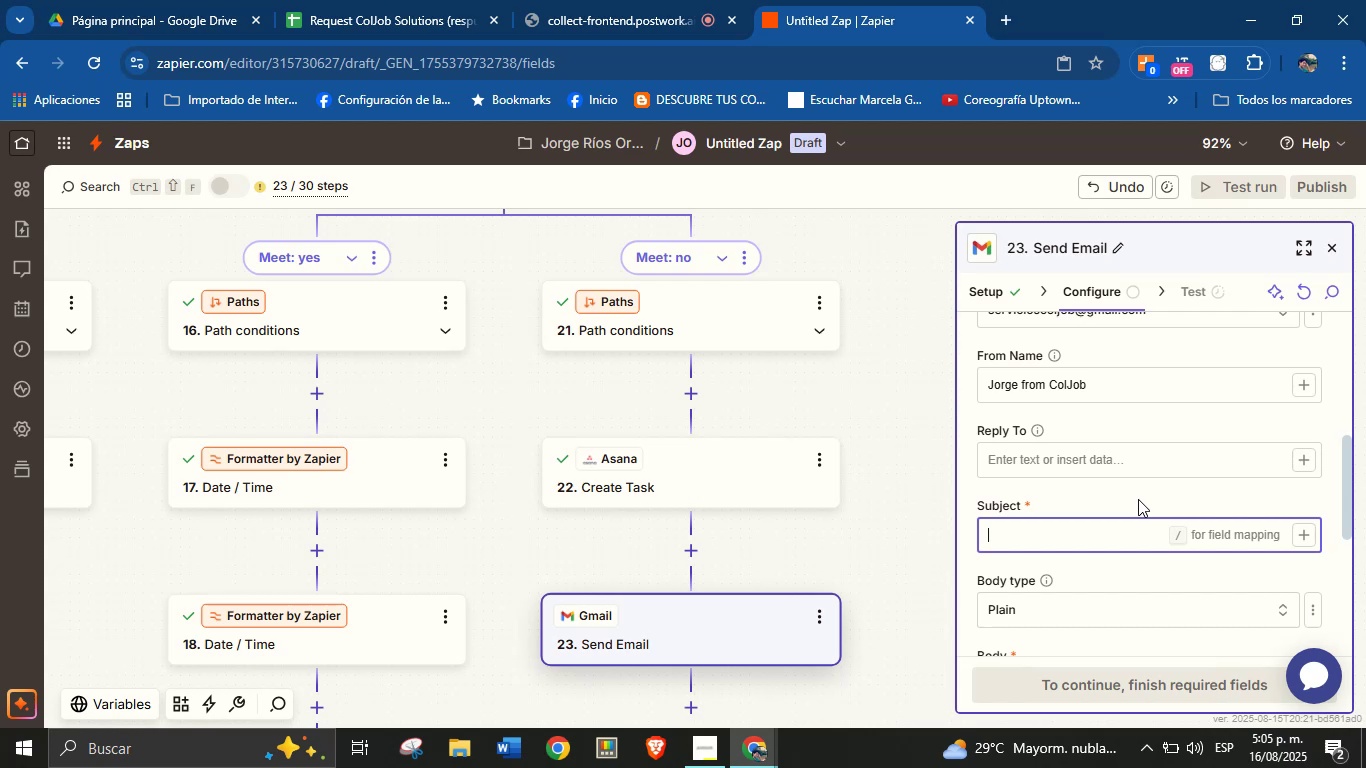 
type(Thank you for our servic)
key(Backspace)
key(Backspace)
key(Backspace)
key(Backspace)
key(Backspace)
key(Backspace)
key(Backspace)
key(Backspace)
key(Backspace)
key(Backspace)
type(choosing our services|)
key(Tab)
 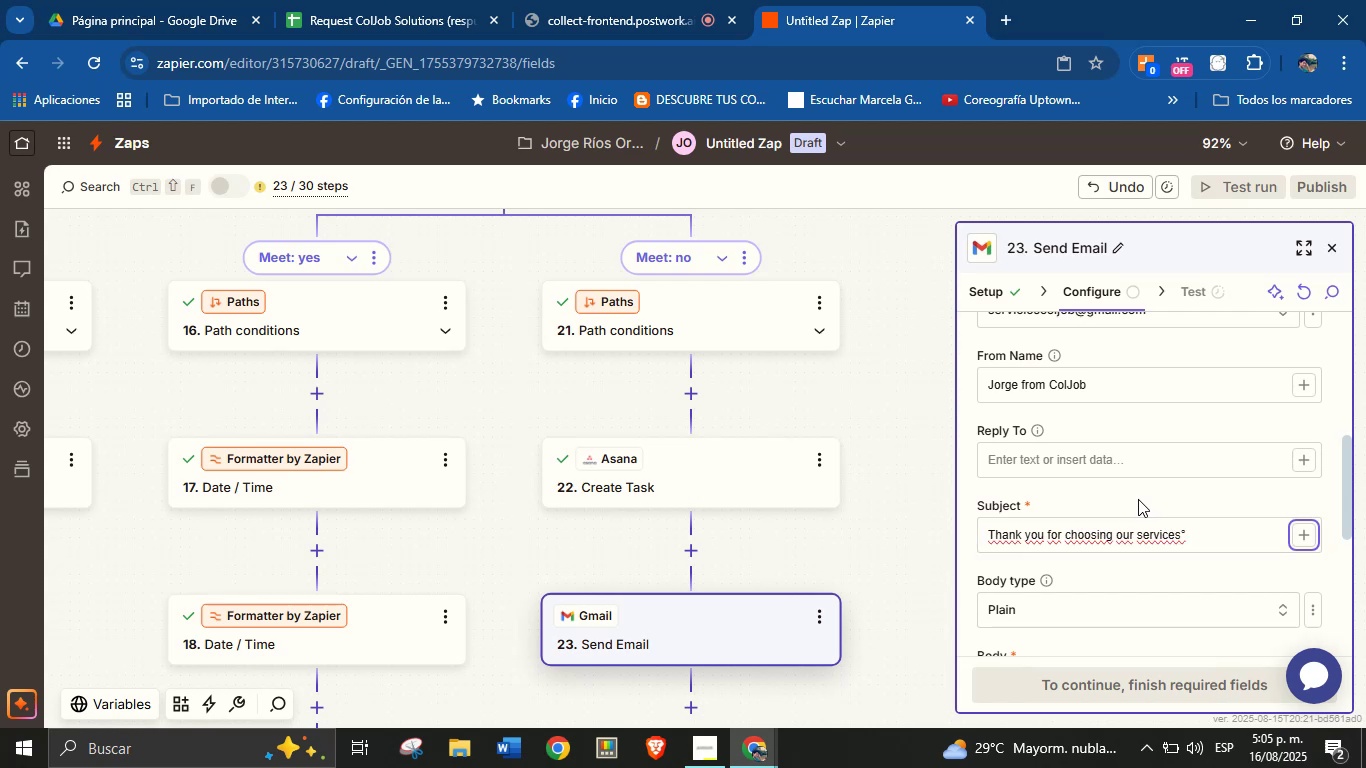 
left_click([1151, 572])
 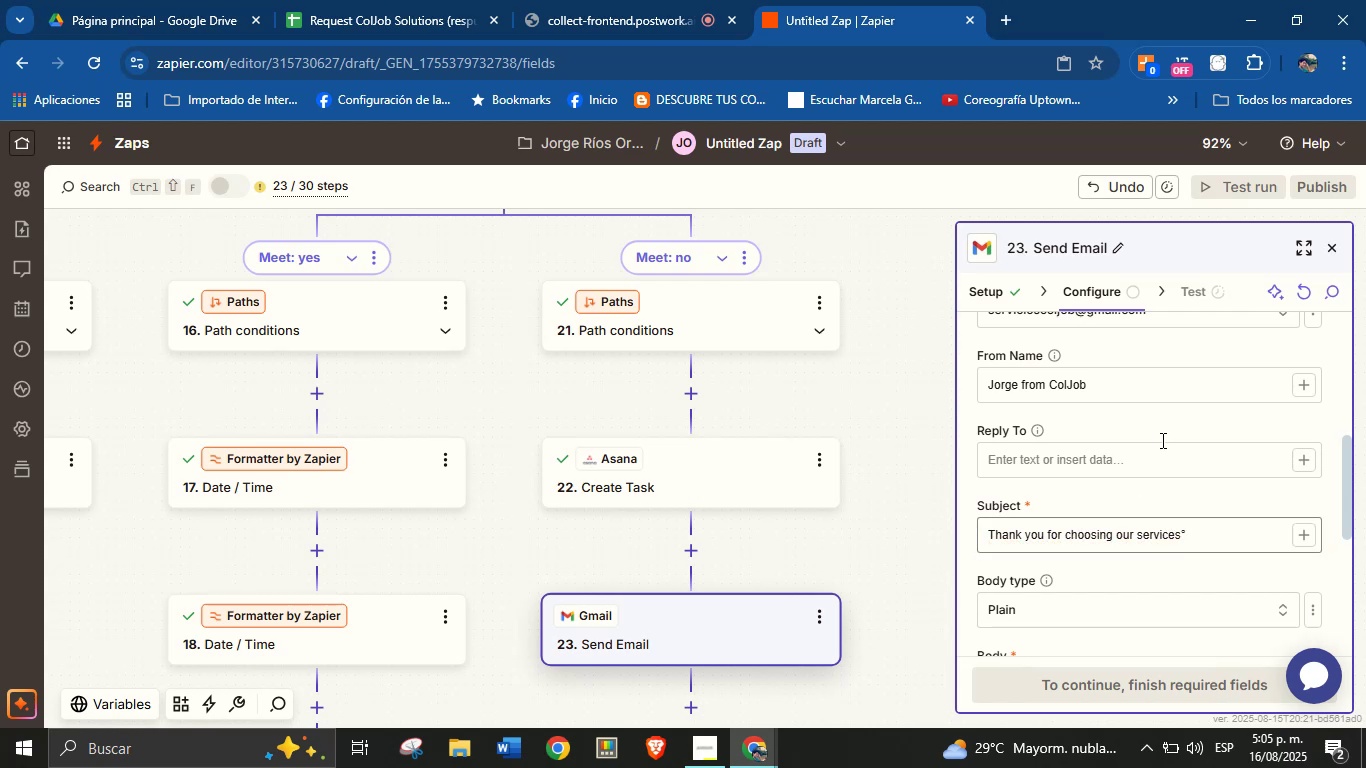 
scroll: coordinate [1173, 394], scroll_direction: down, amount: 1.0
 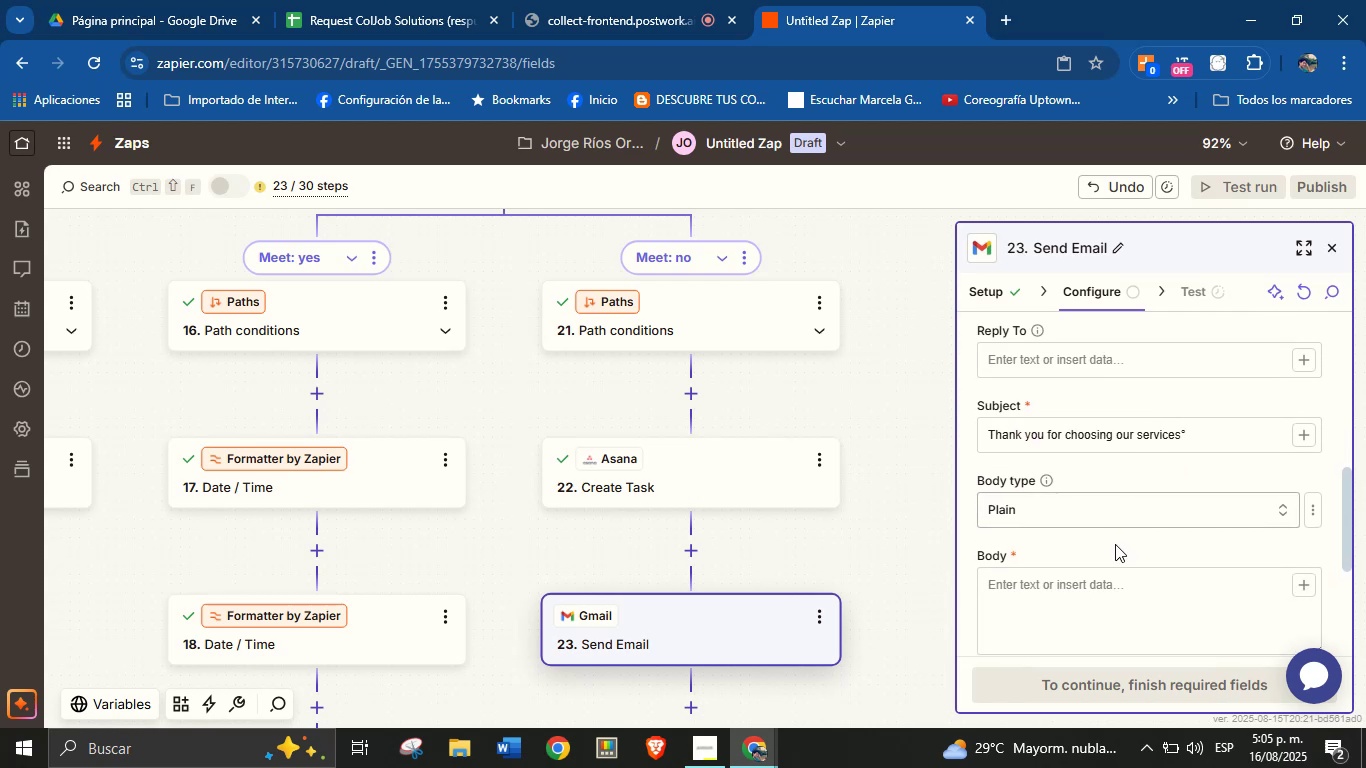 
left_click([1112, 576])
 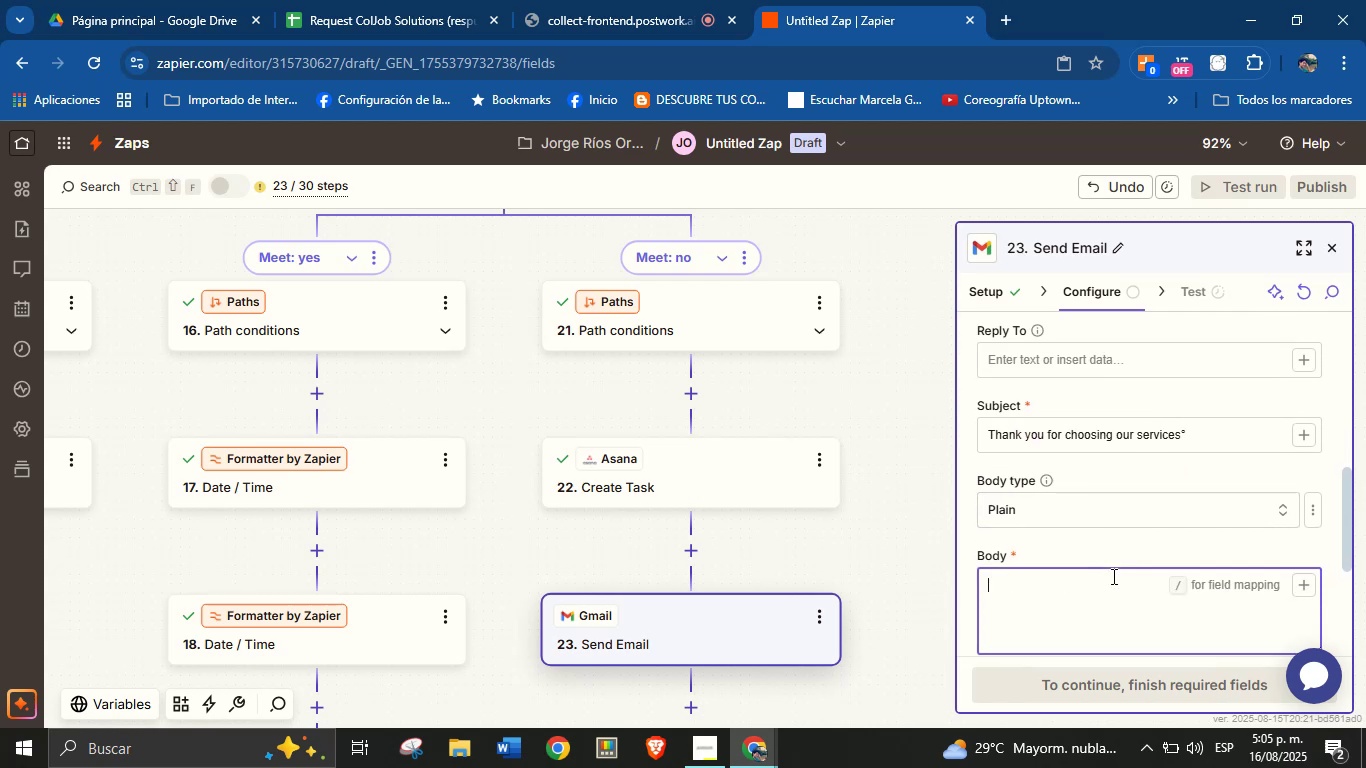 
type(Hello )
 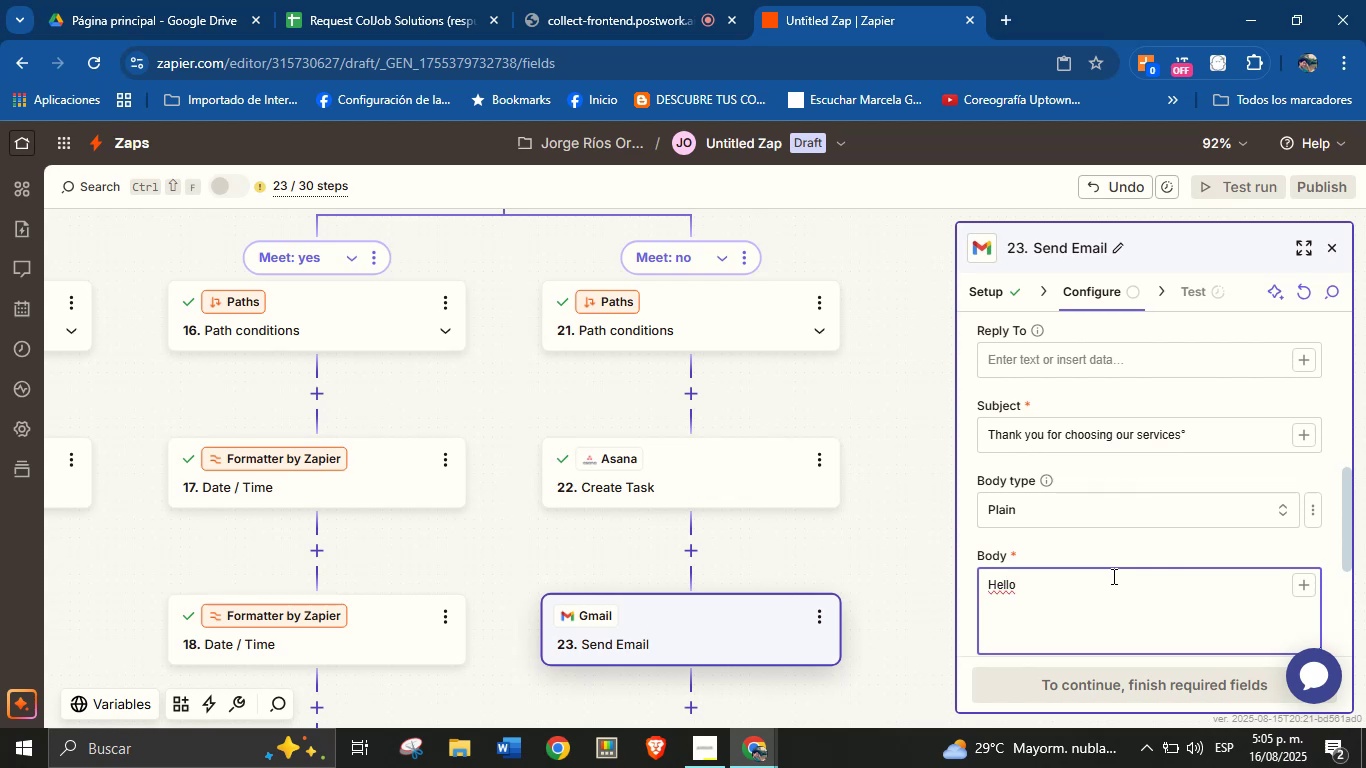 
key(Alt+Control+Q)
 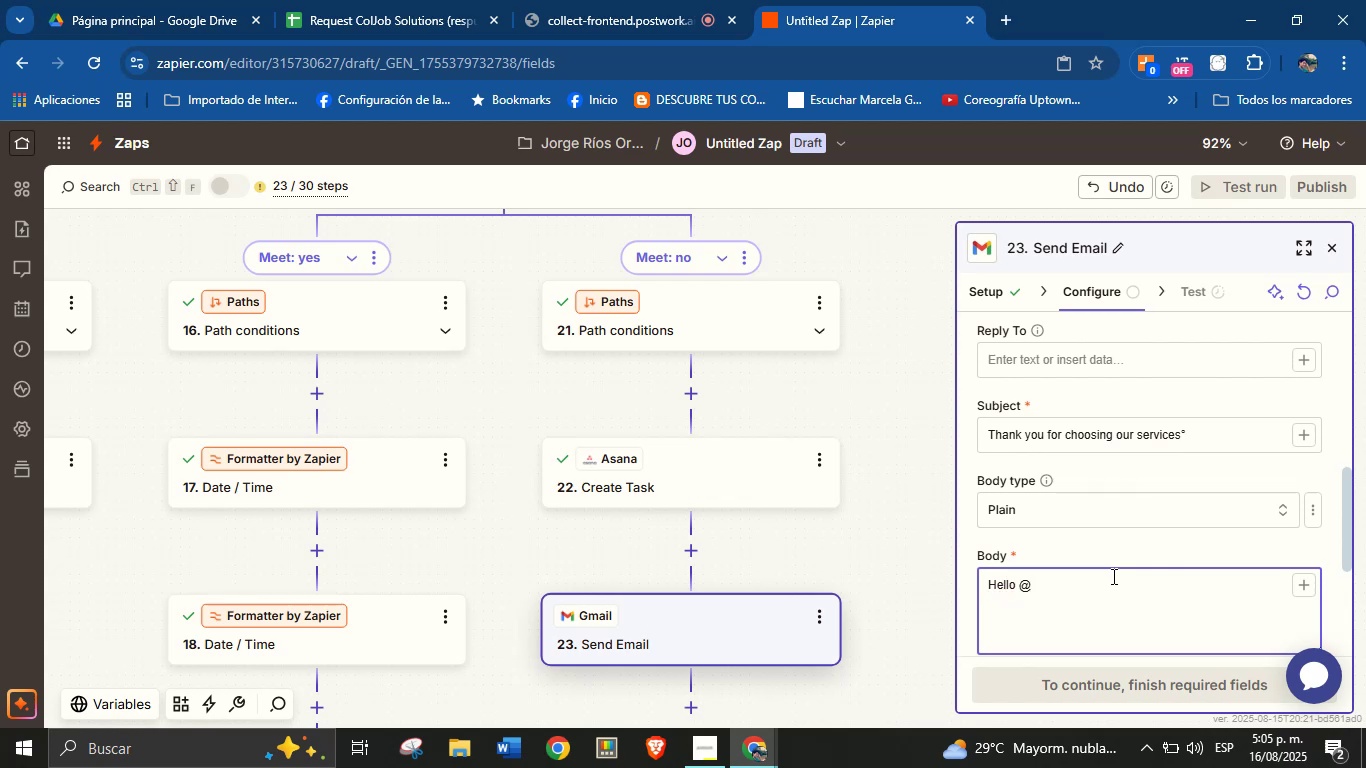 
key(Backspace)
 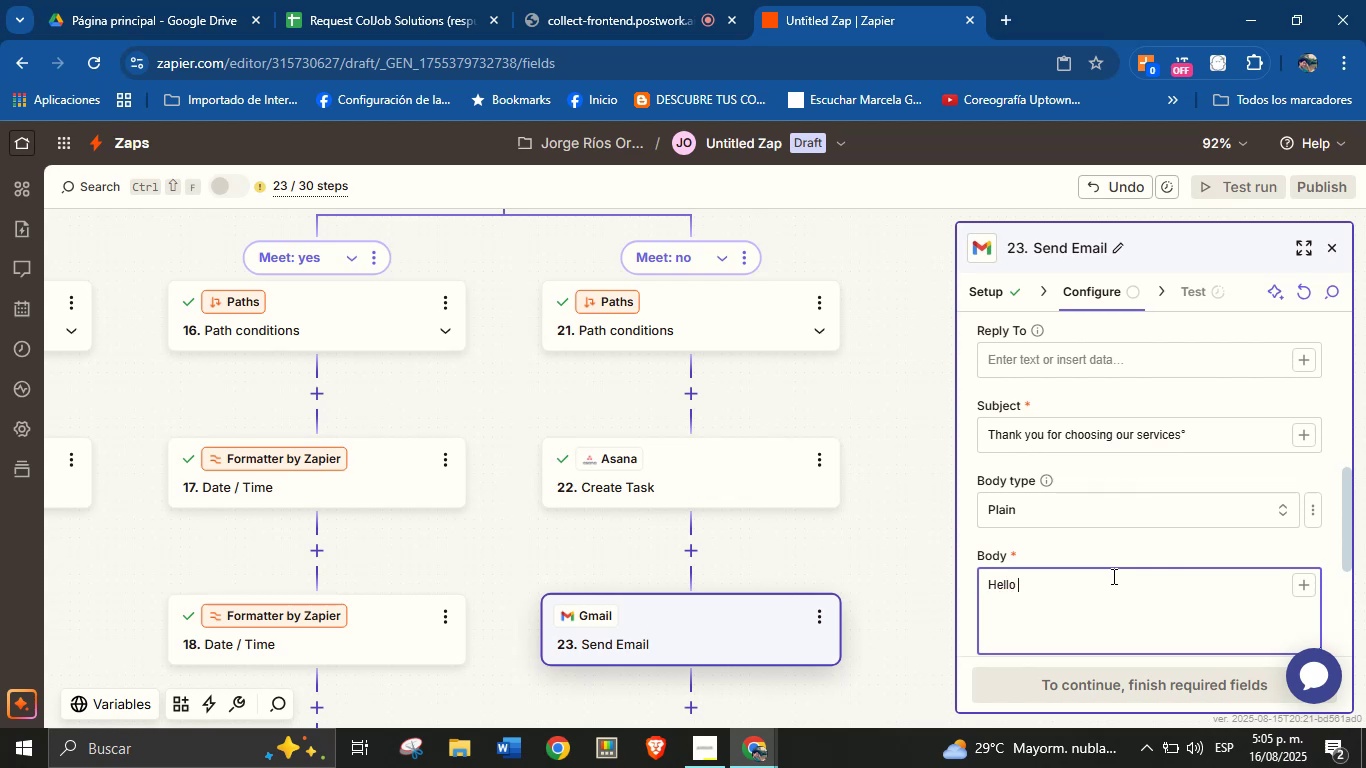 
key(Shift+3)
 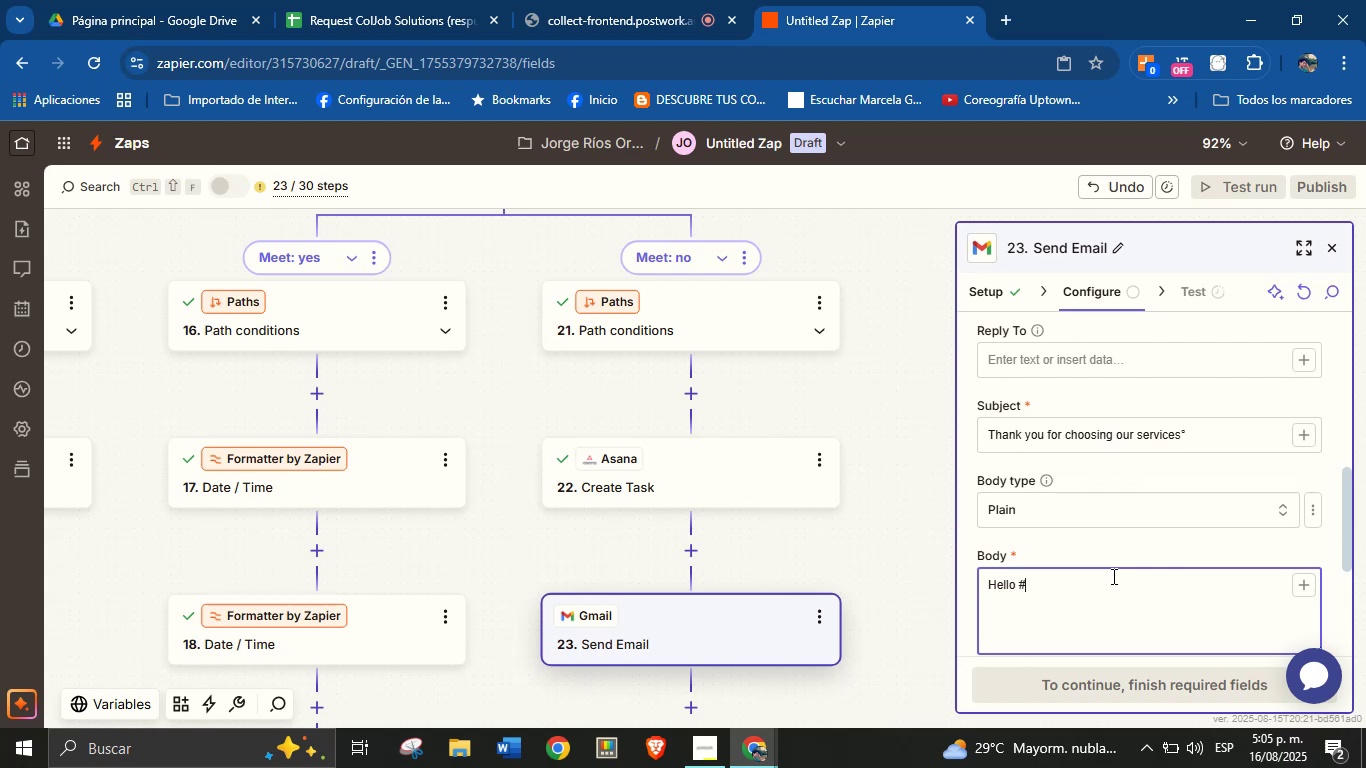 
key(Backspace)
 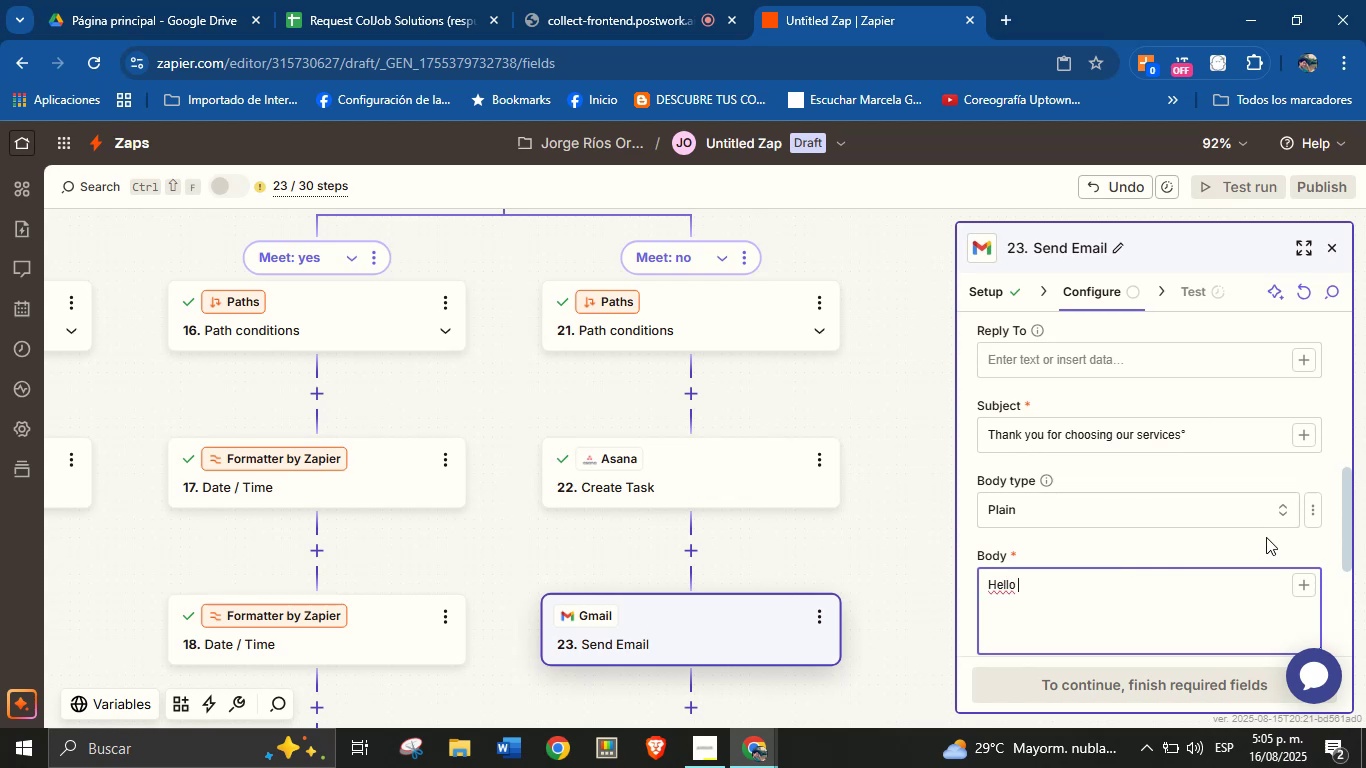 
left_click([1300, 581])
 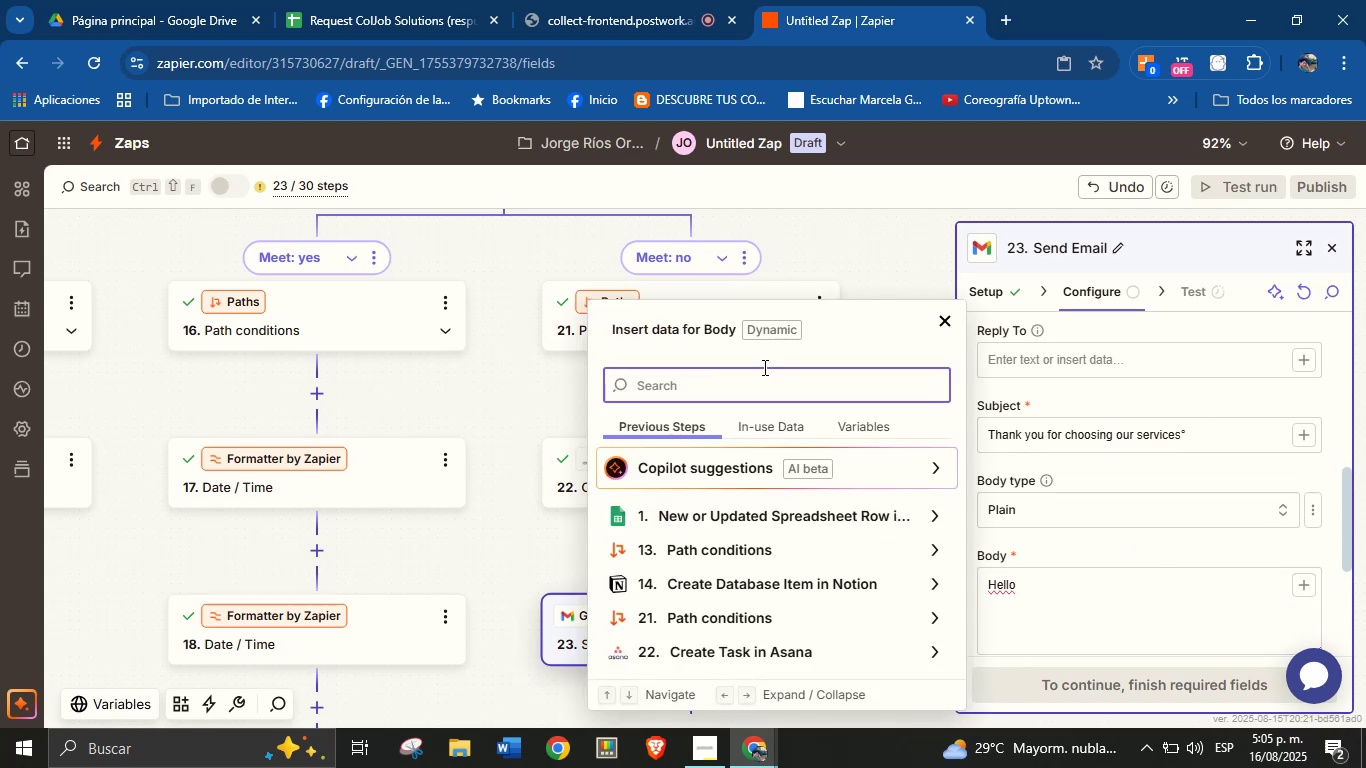 
type(name)
 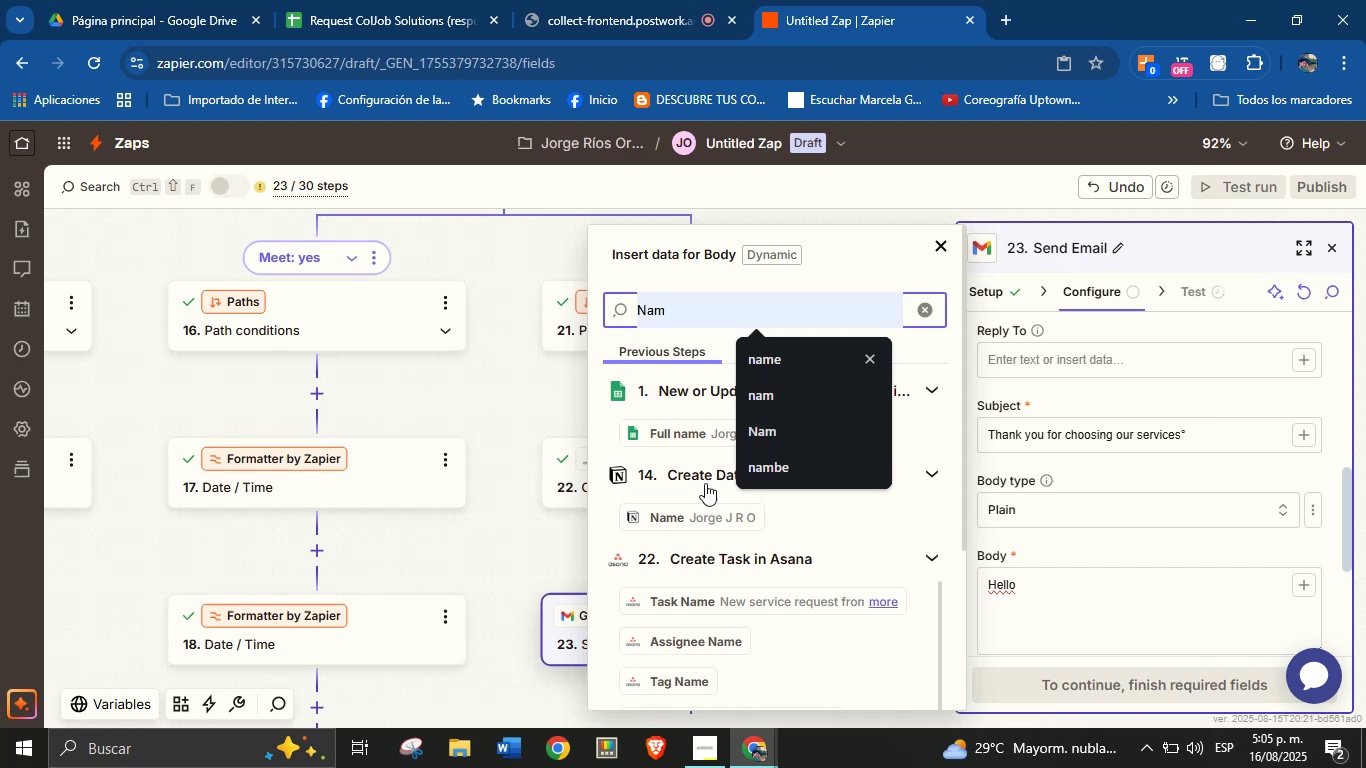 
left_click([677, 527])
 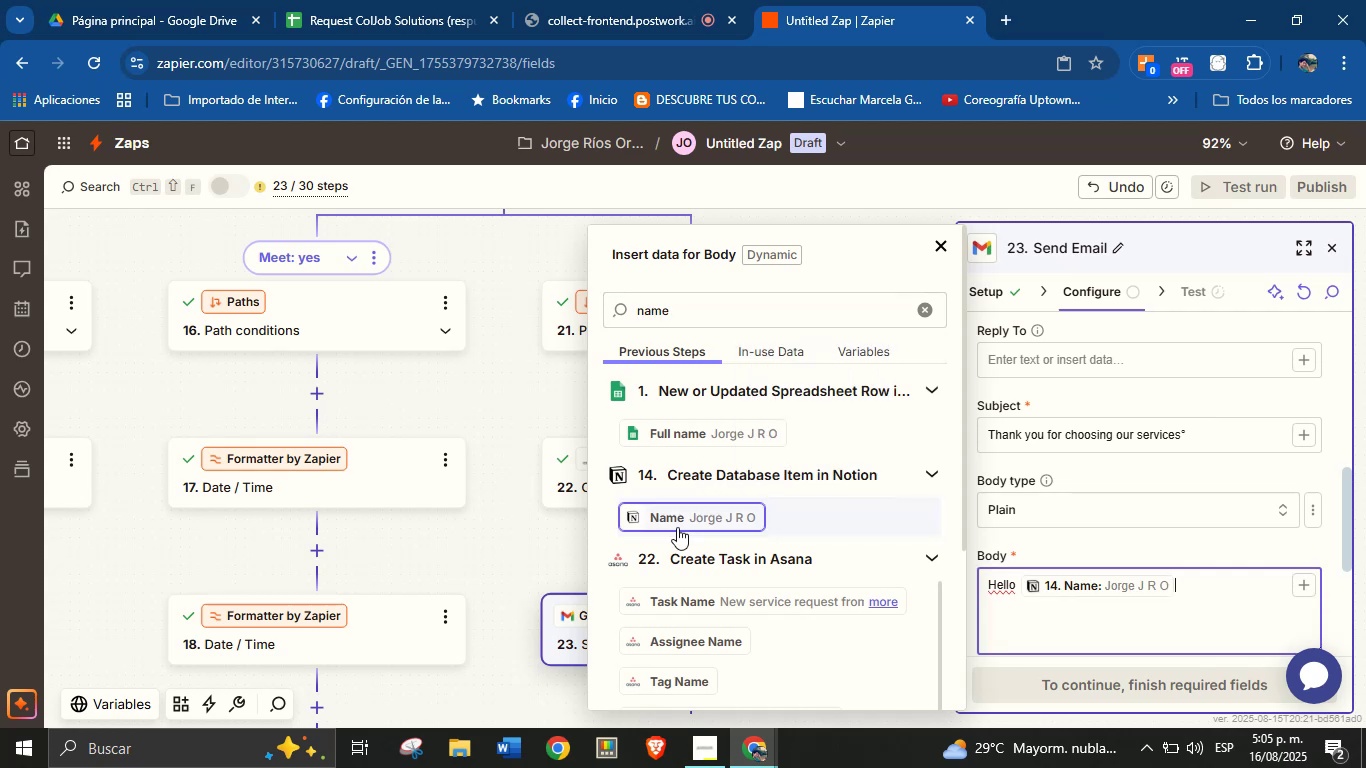 
key(Shift+1)
 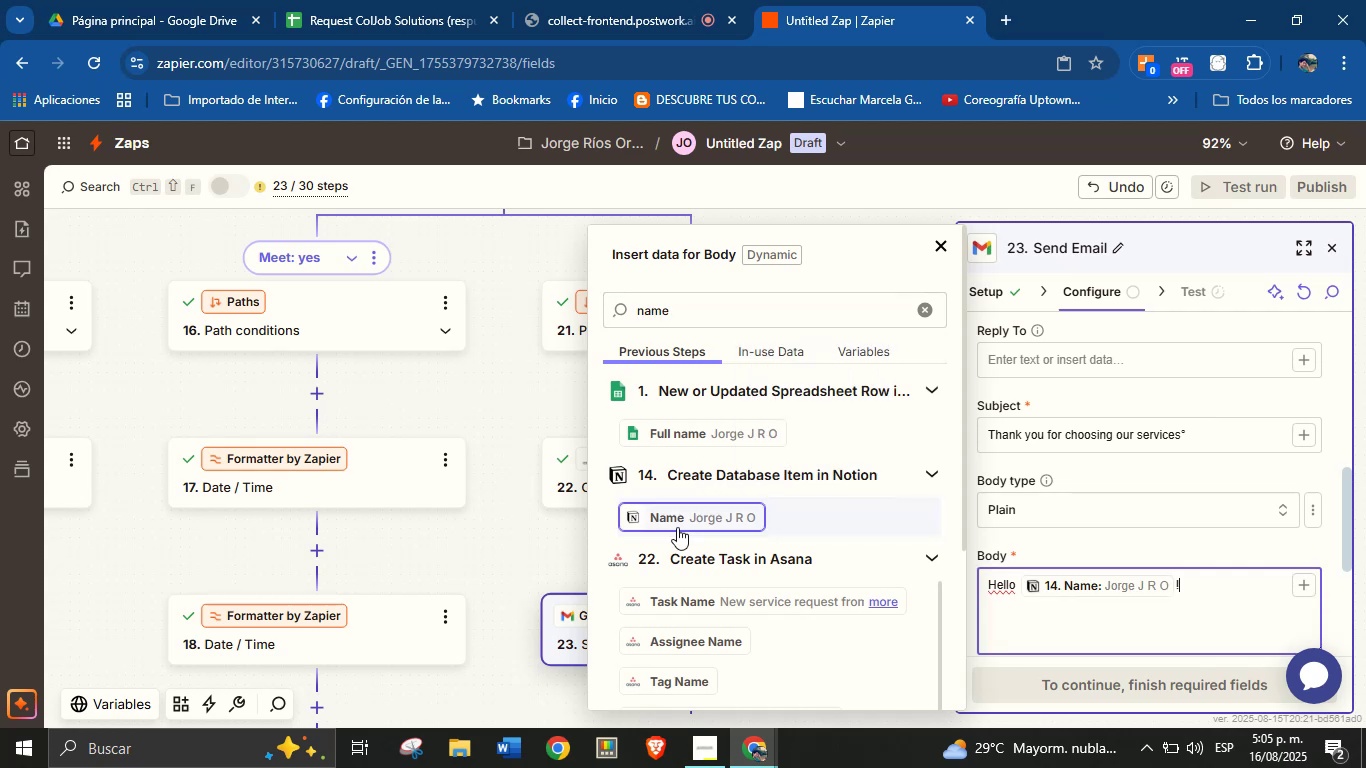 
key(Enter)
 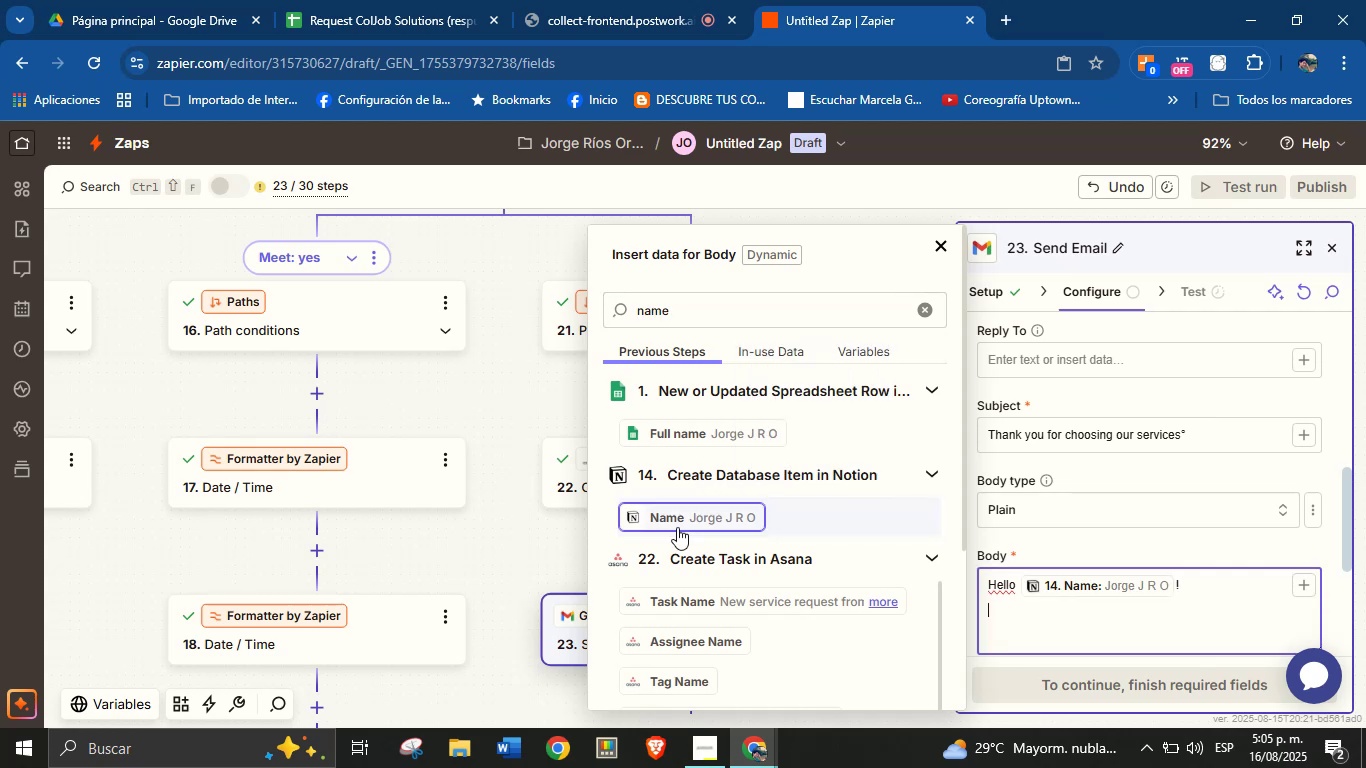 
type(Thank you for requesting our services!)
 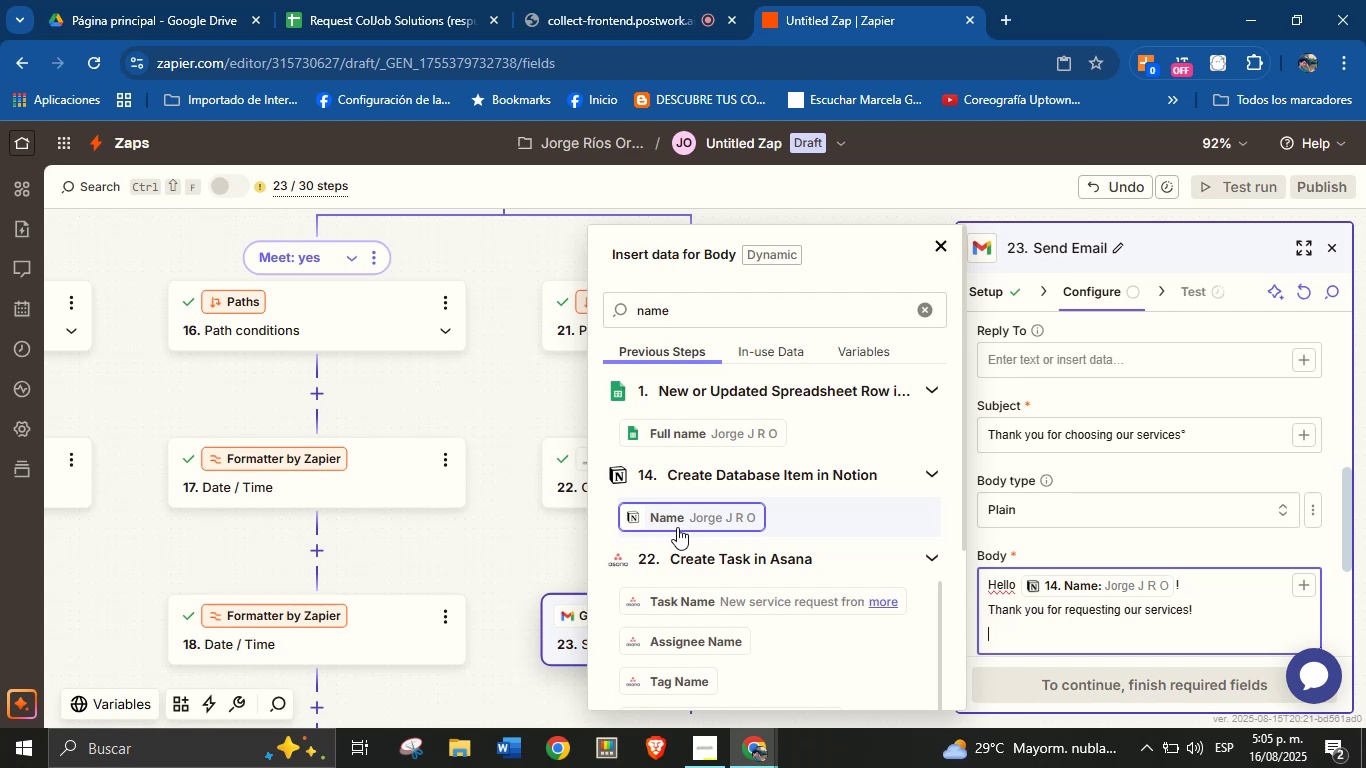 
 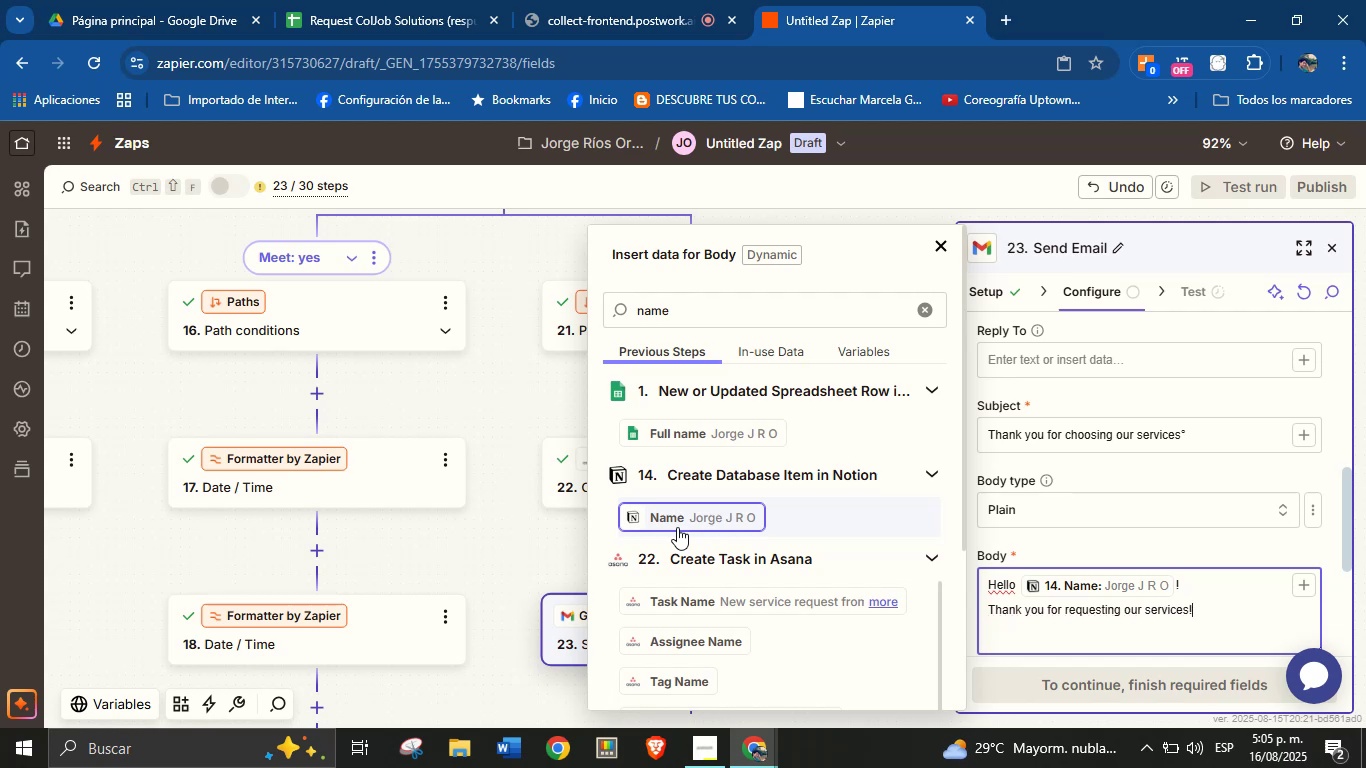 
key(Enter)
 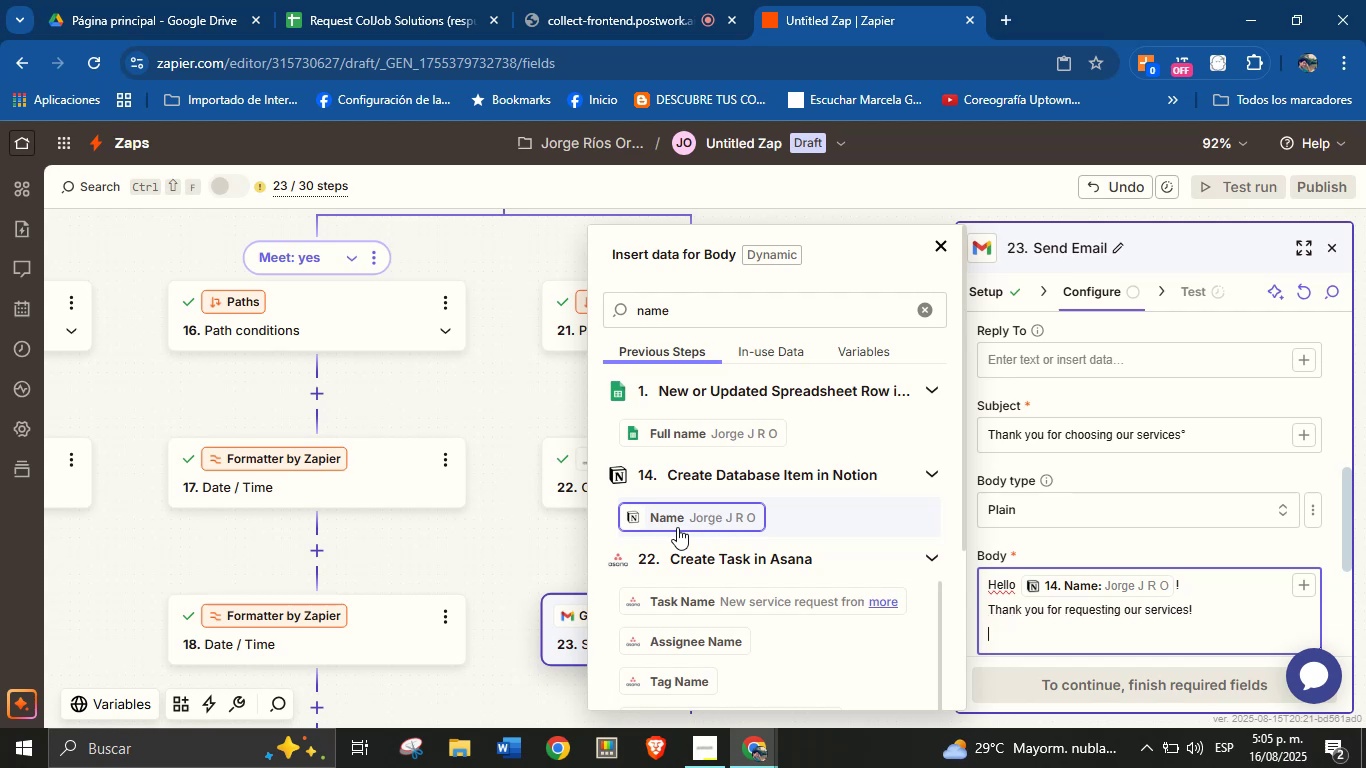 
type(We truly appreciate )
 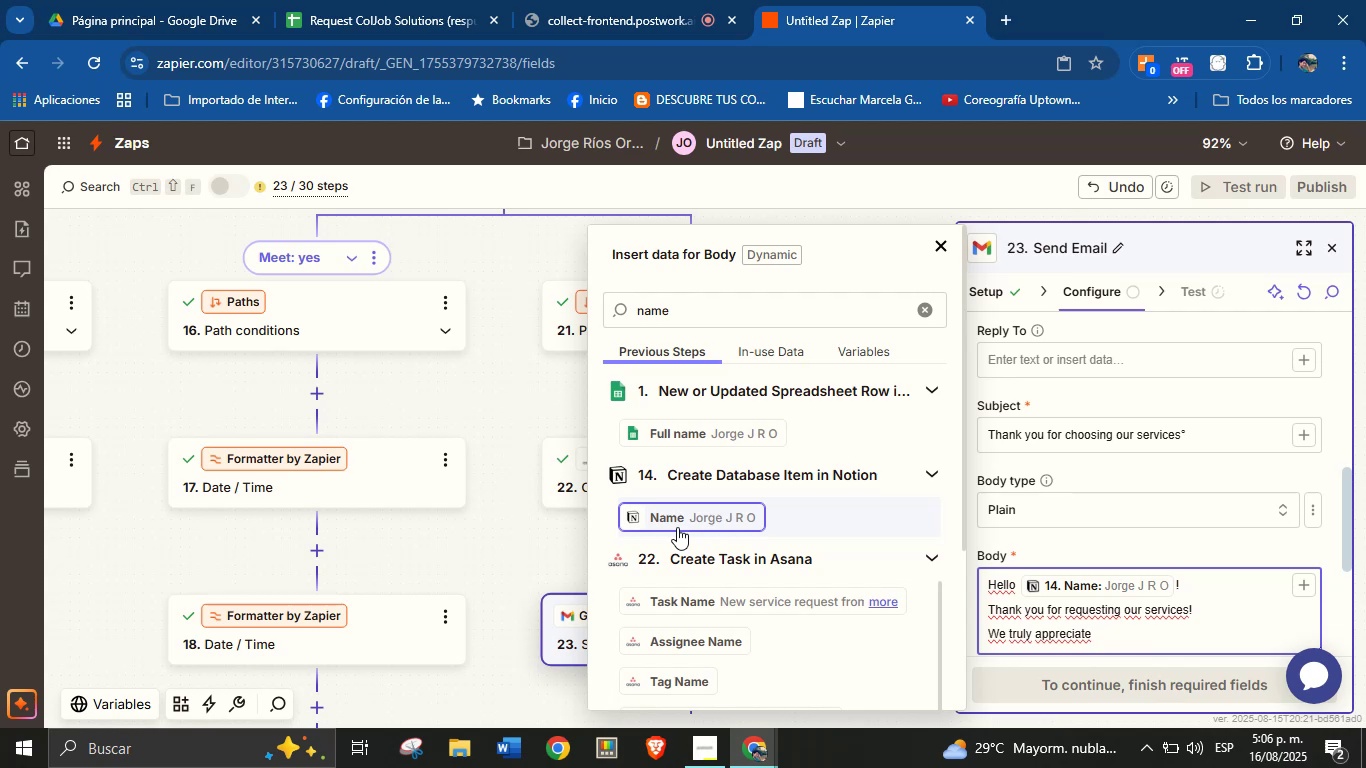 
type(the turst you[ve placed in us.)
 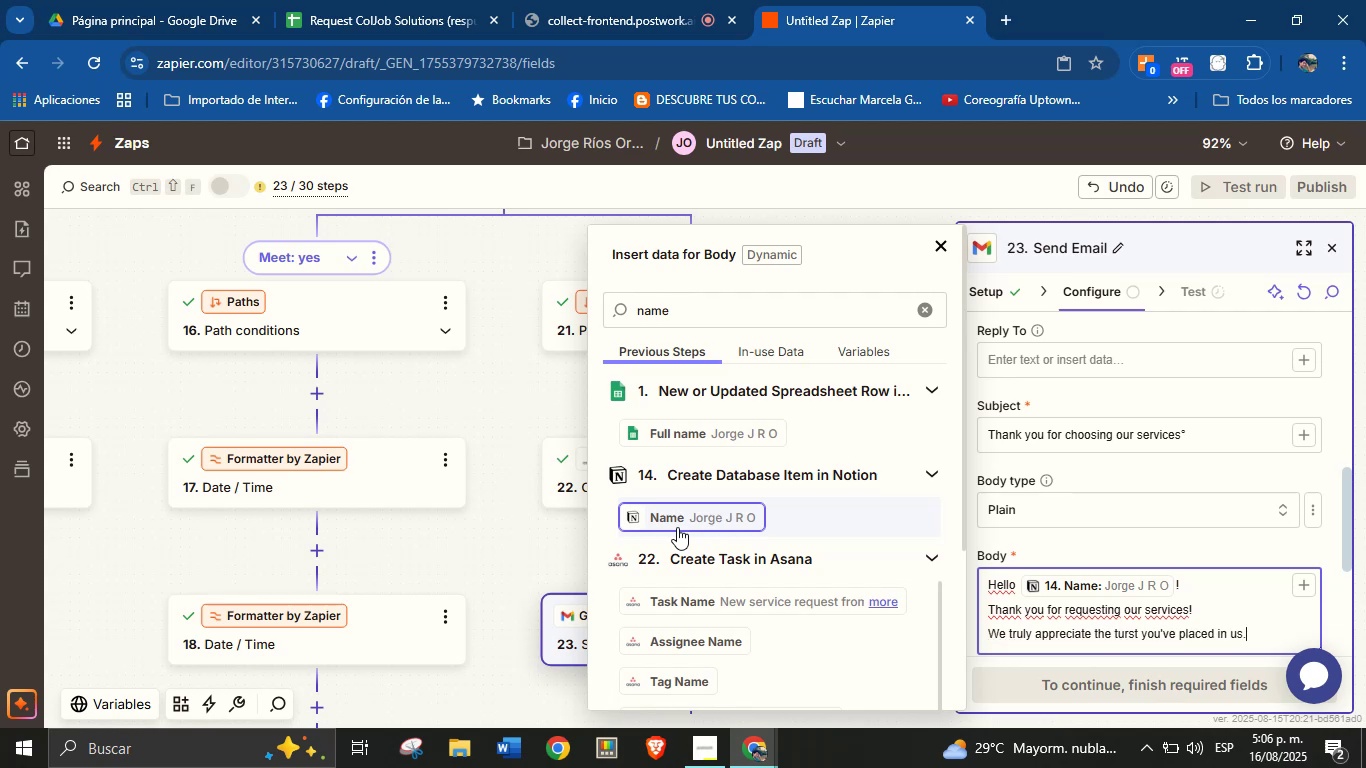 
key(Enter)
 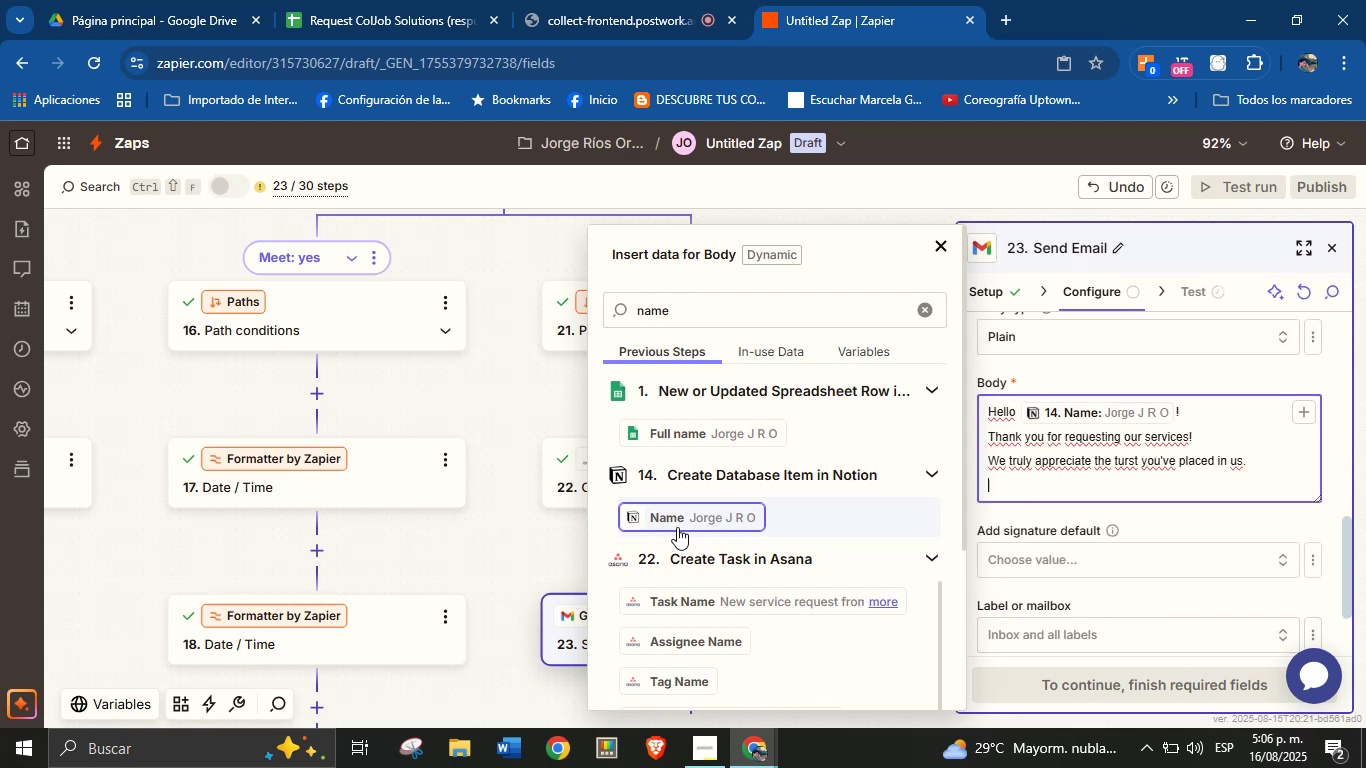 
wait(8.45)
 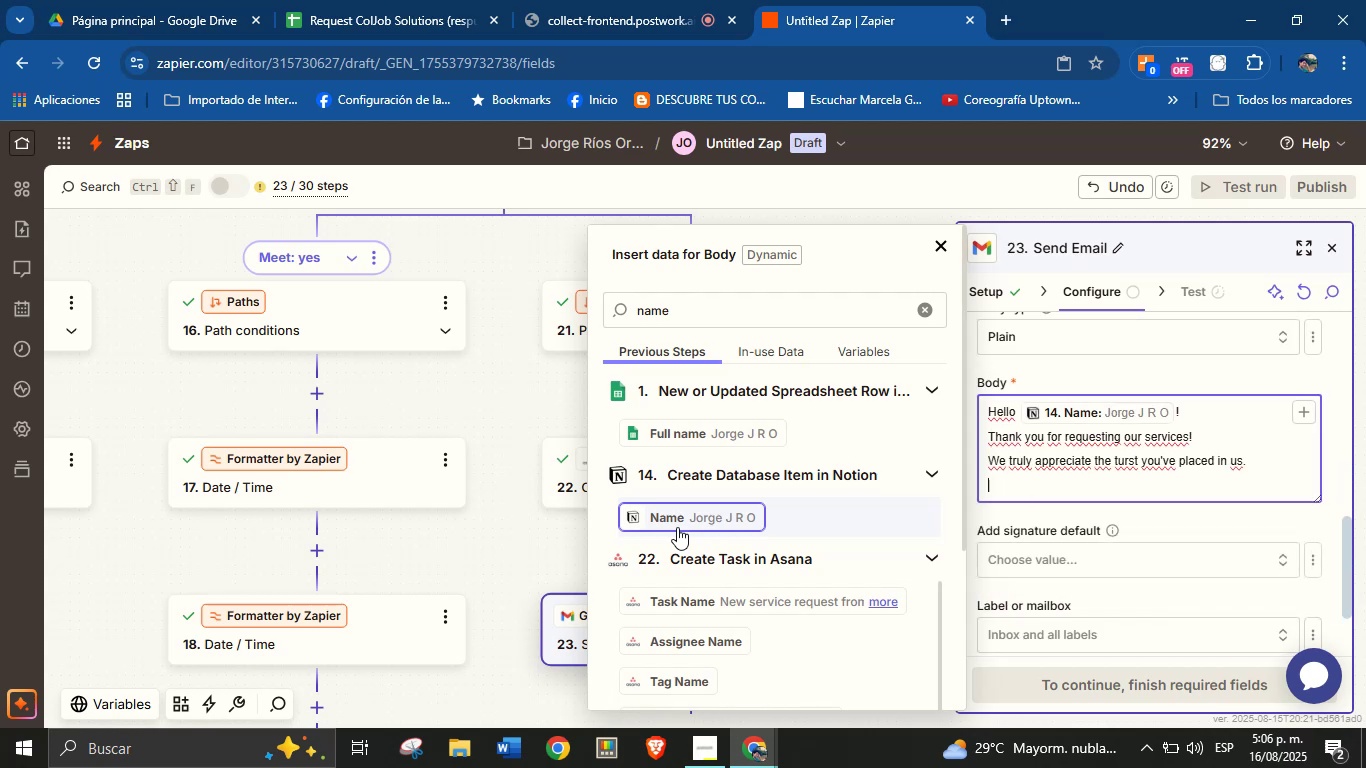 
key(CapsLock)
 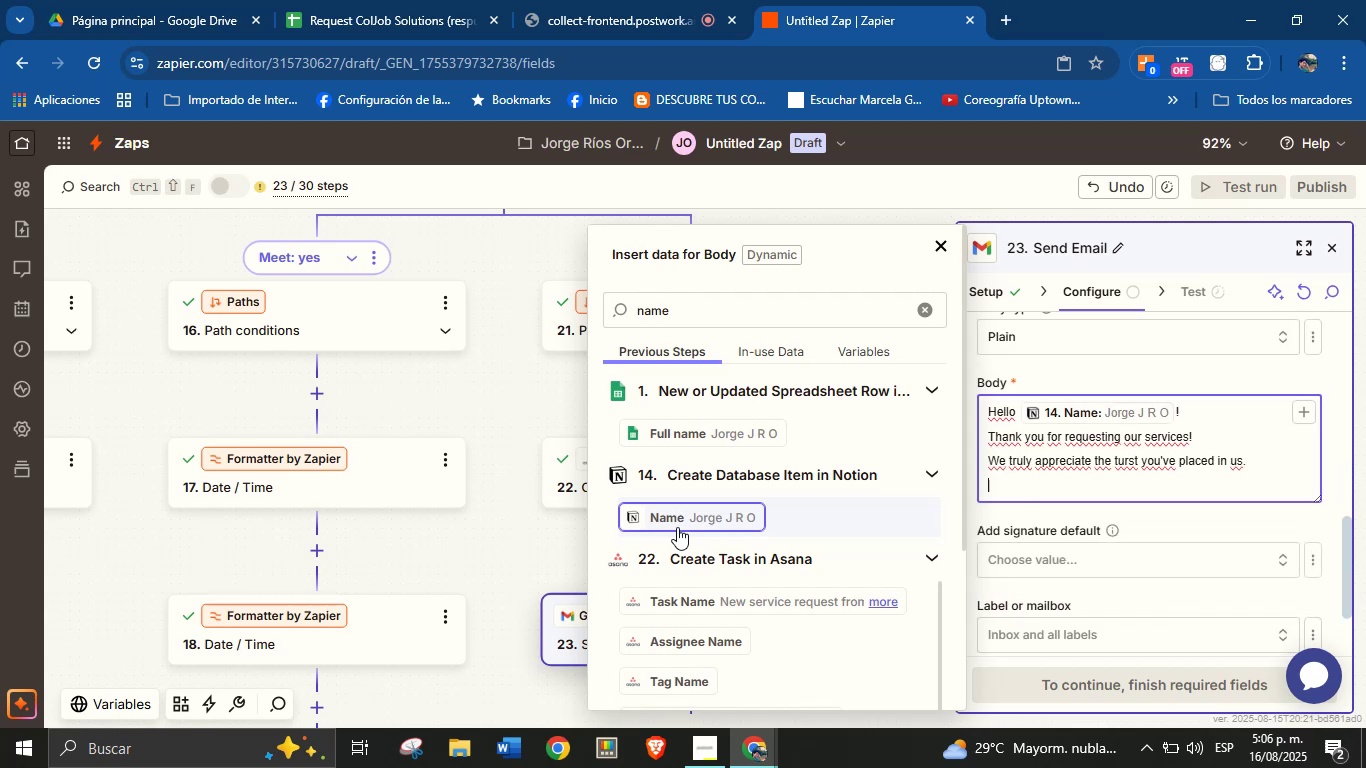 
key(W)
 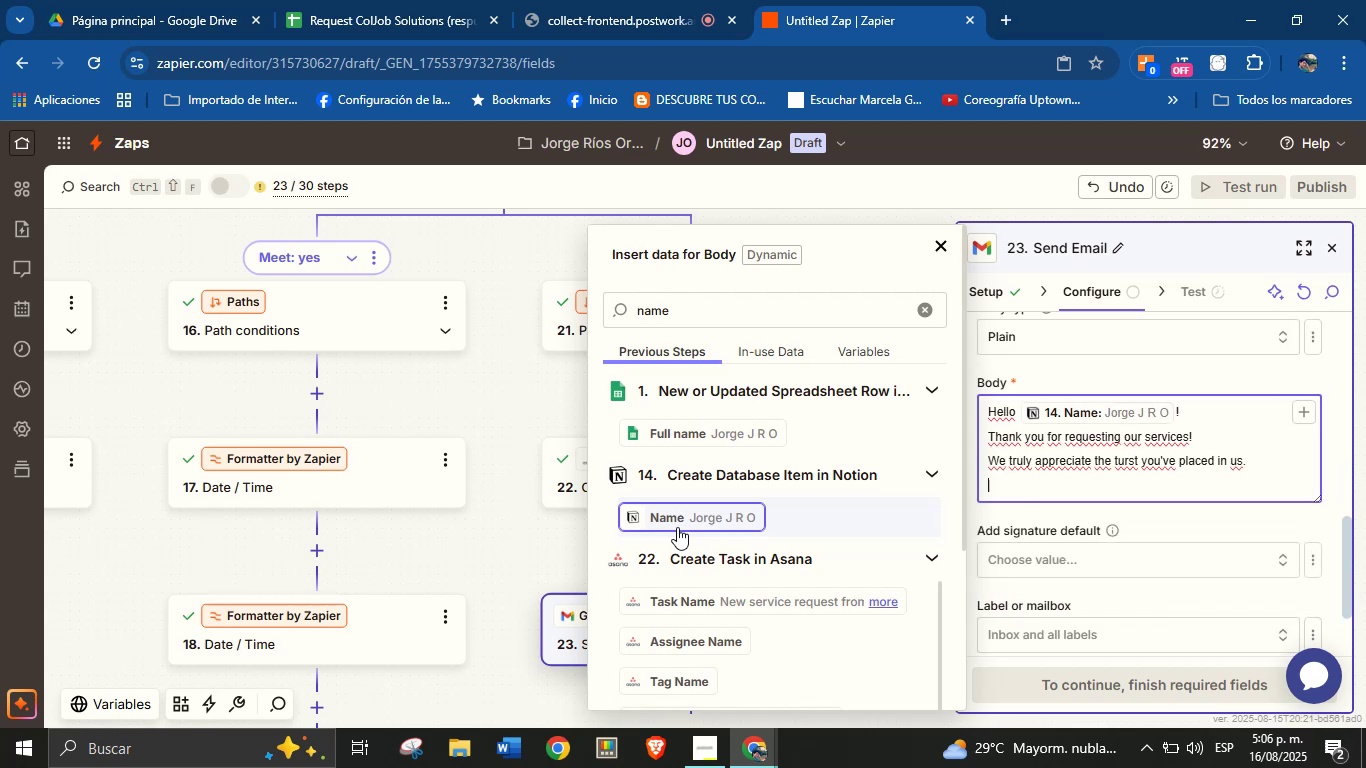 
key(CapsLock)
 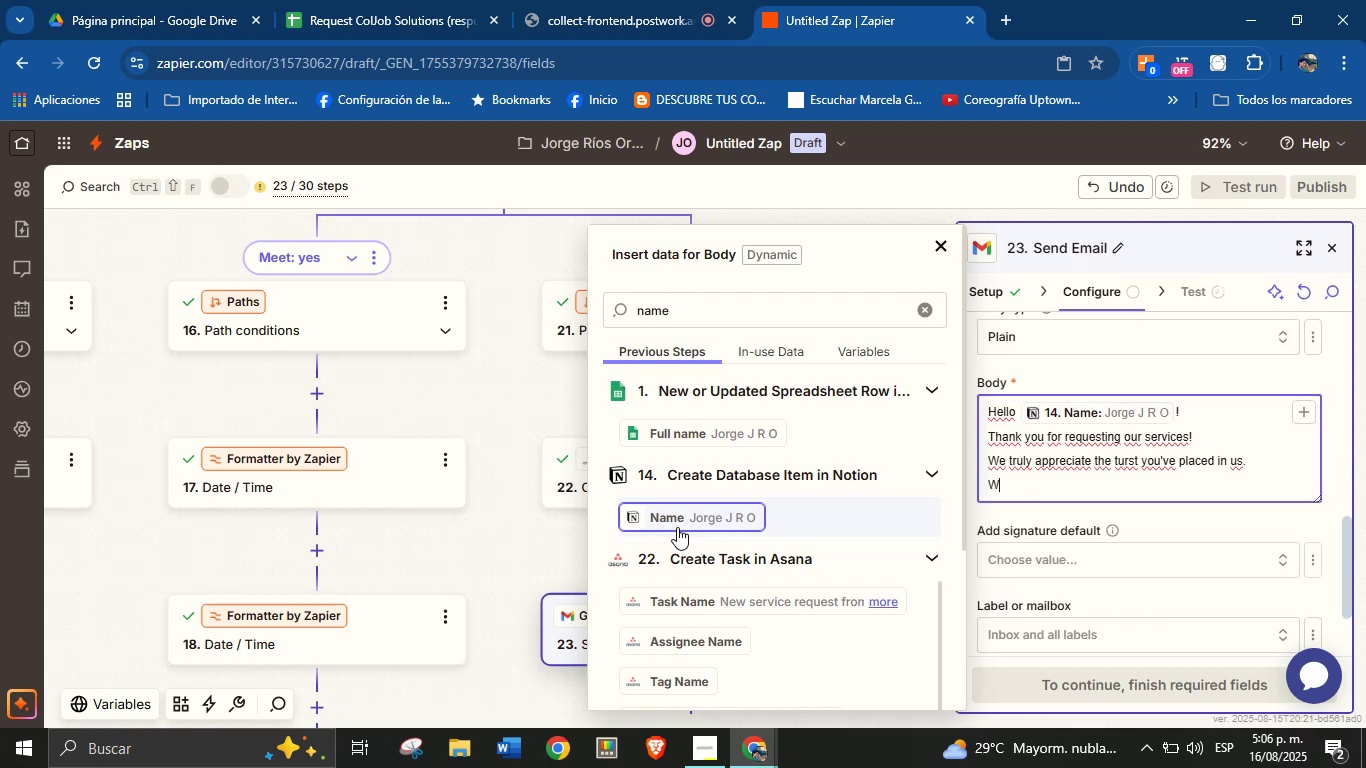 
key(E)
 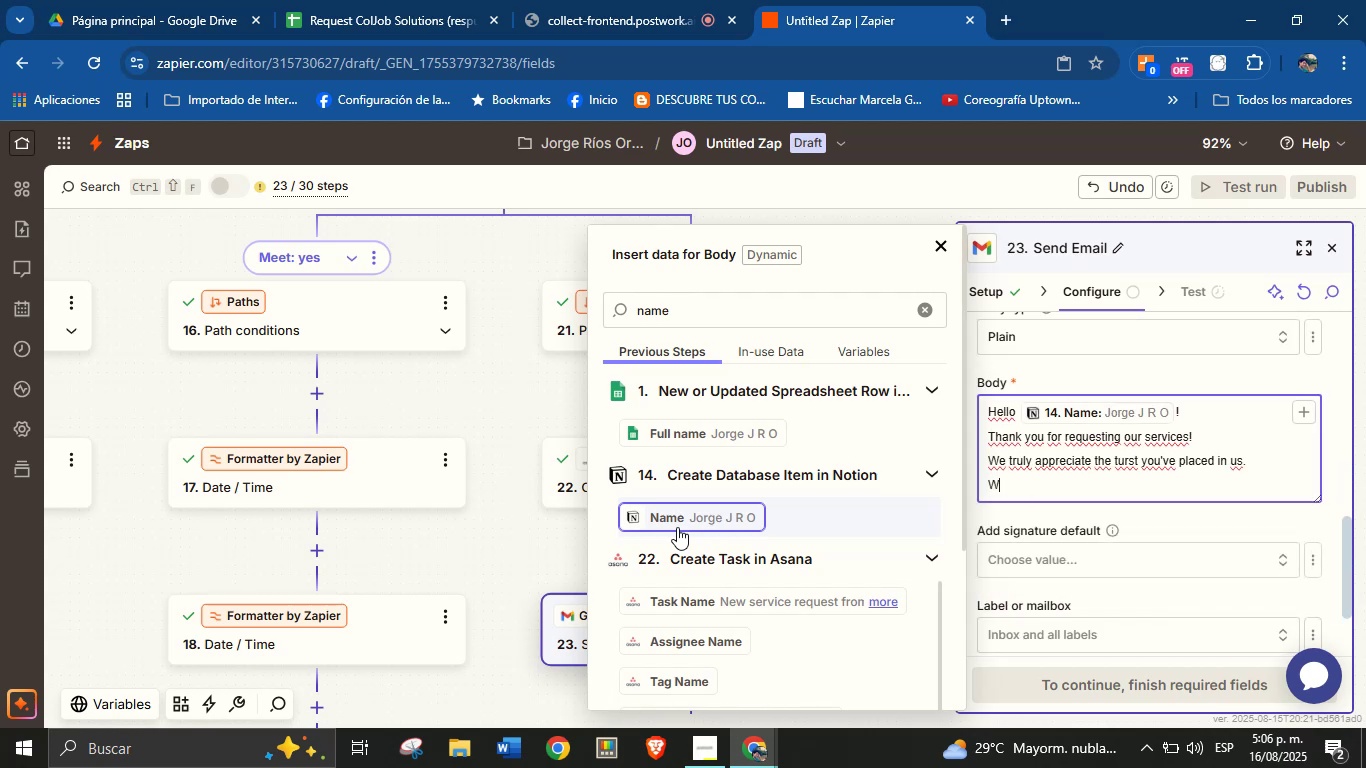 
key(Space)
 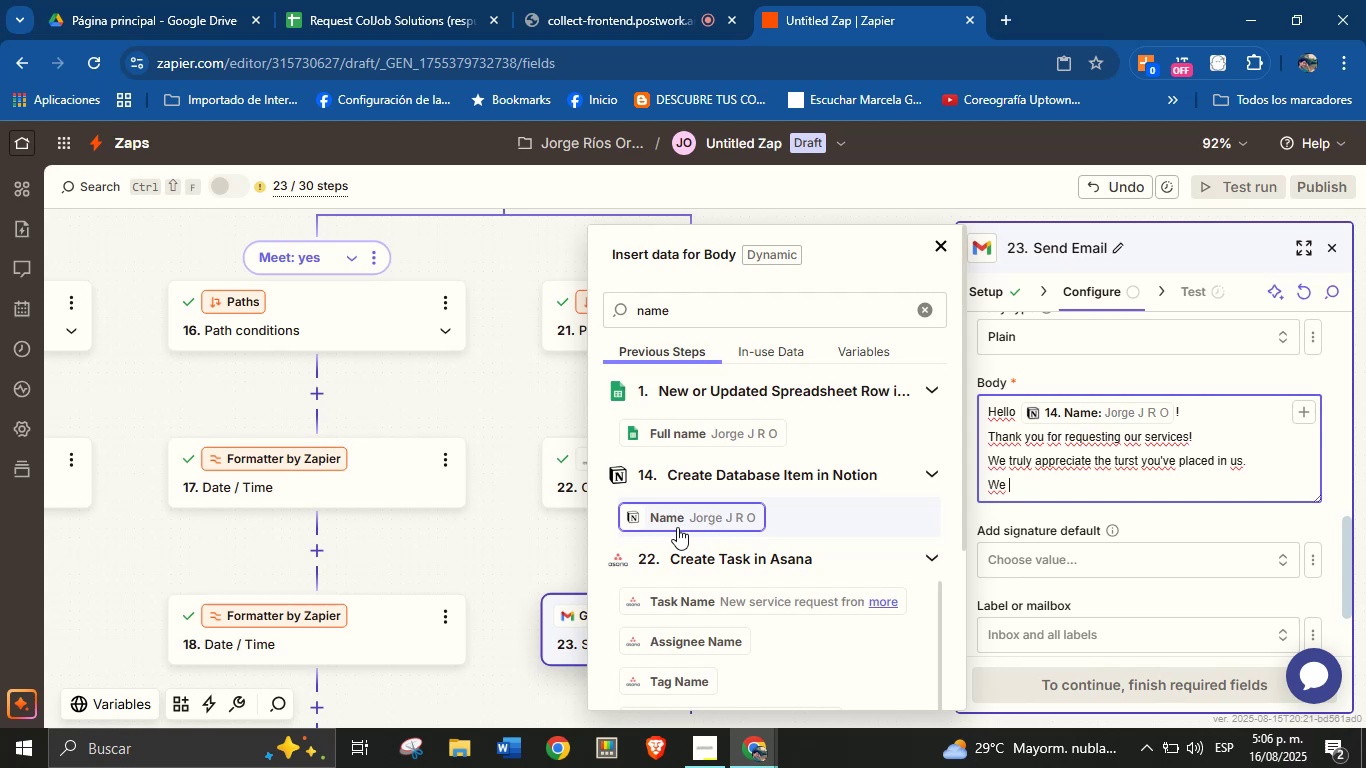 
key(Backspace)
 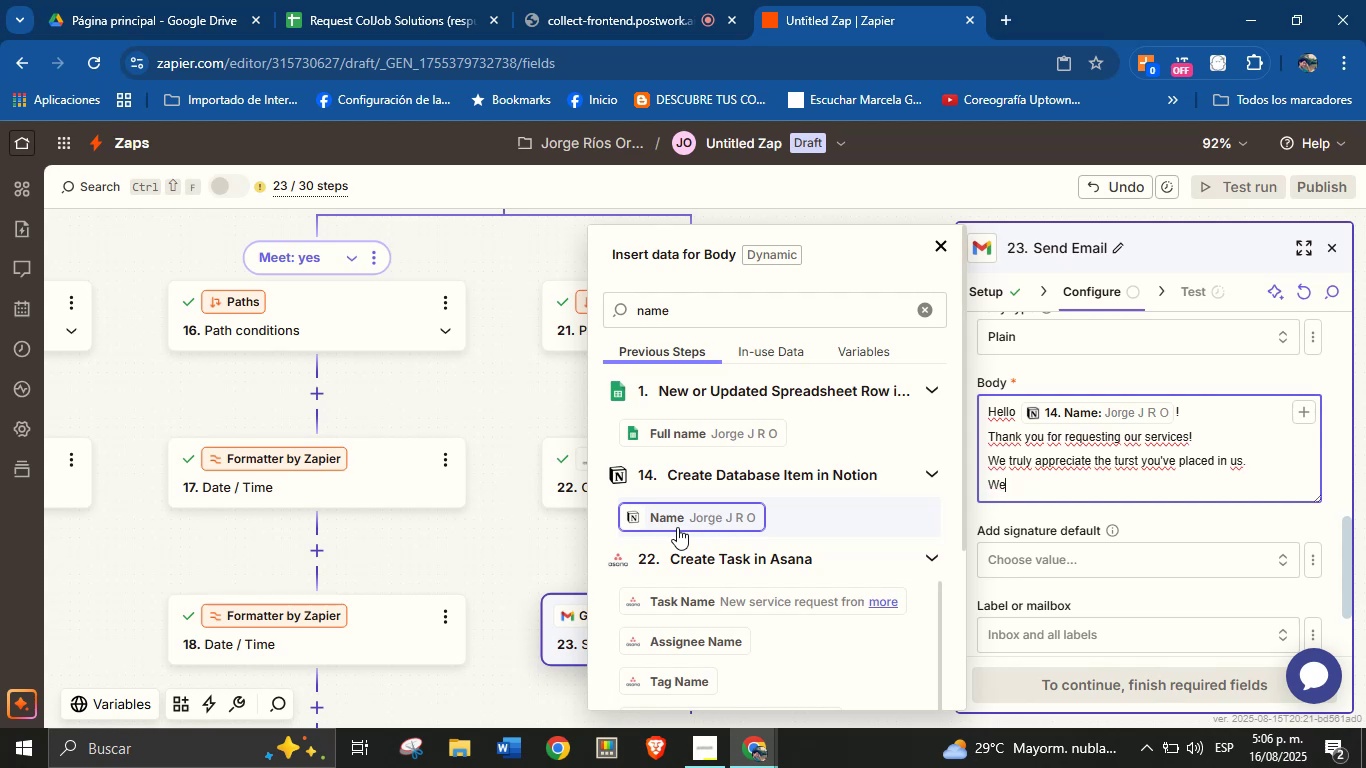 
key(Backspace)
 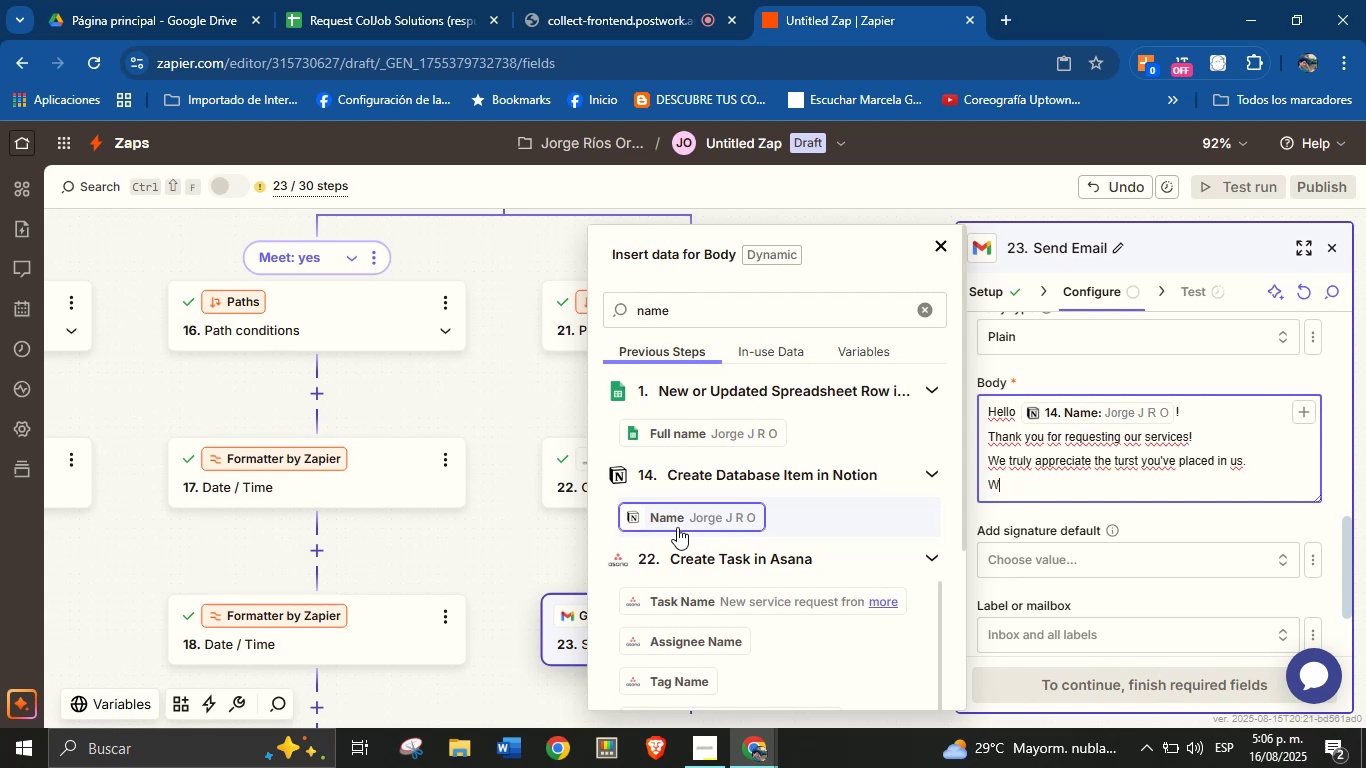 
key(Backspace)
 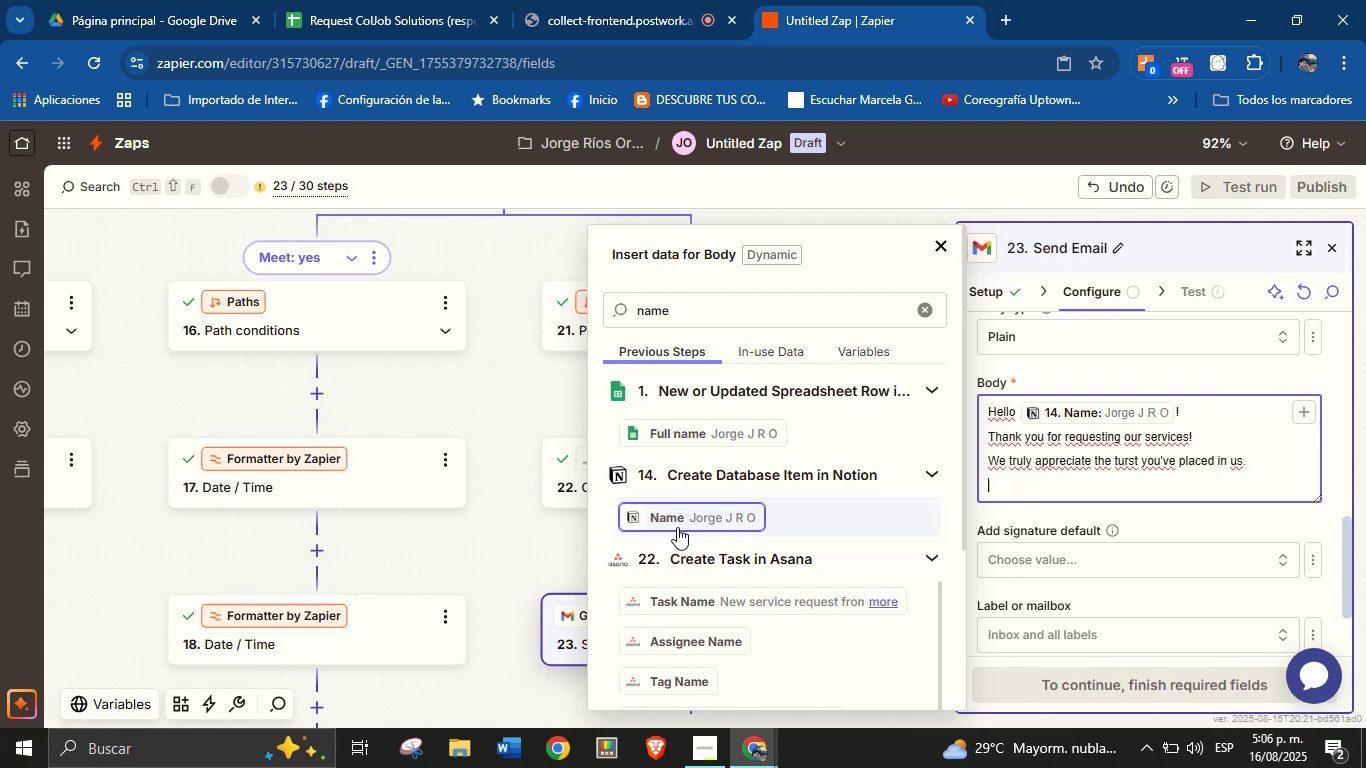 
key(Enter)
 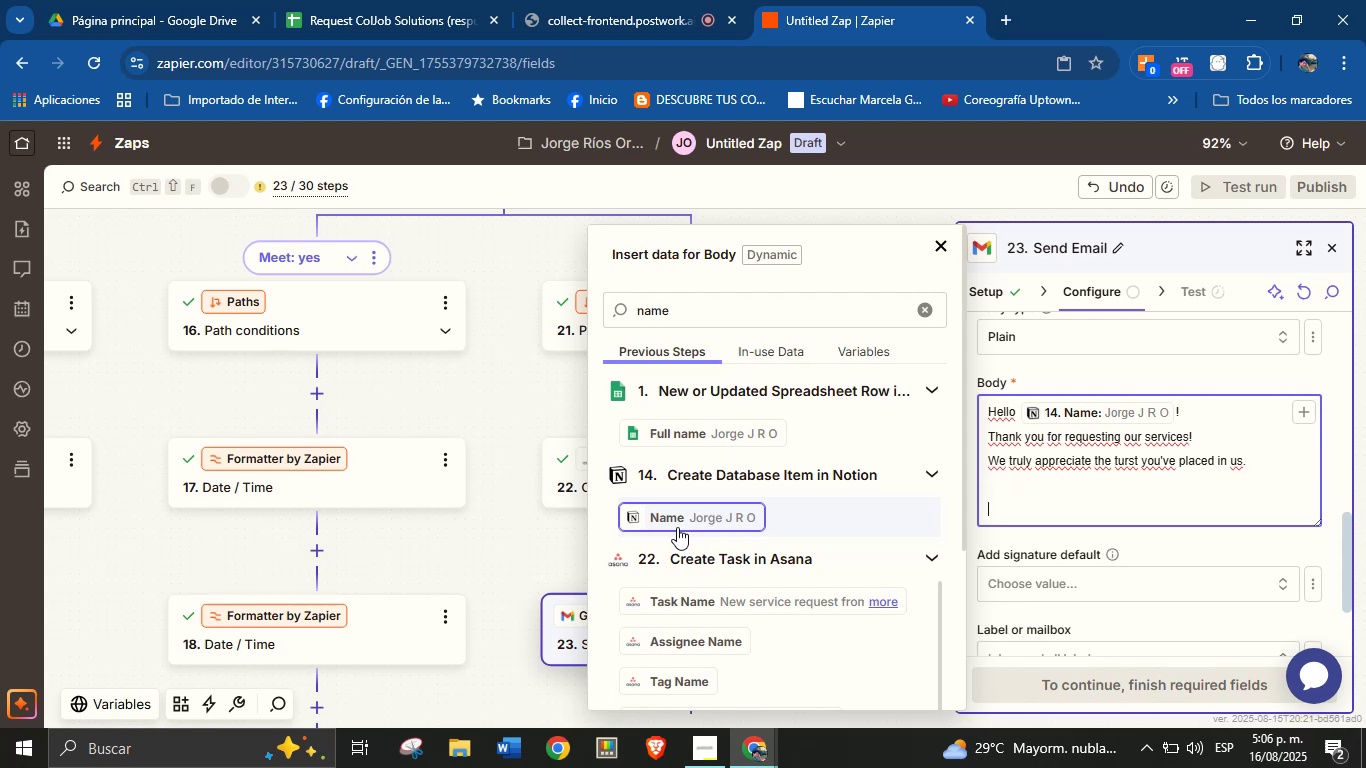 
type(We will get in touch )
 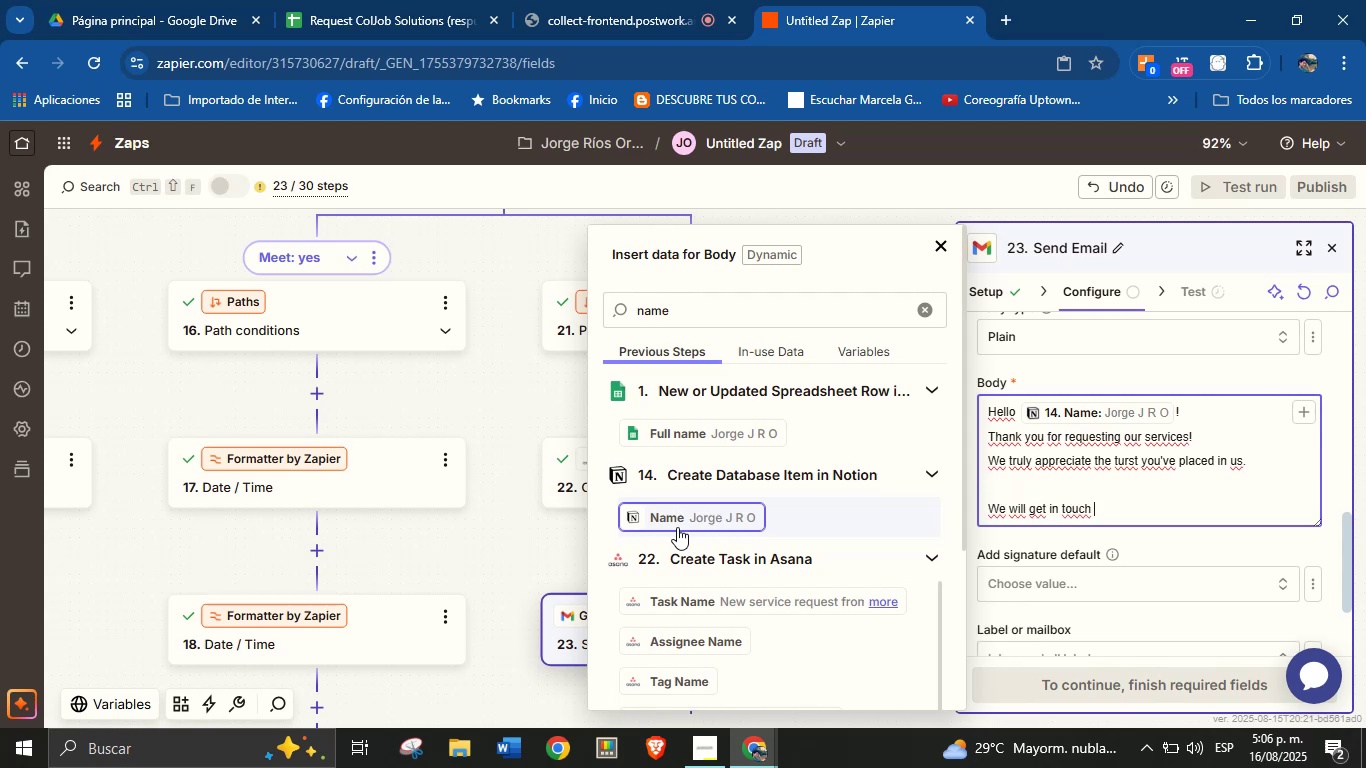 
type(with you very soon![PageDown])
 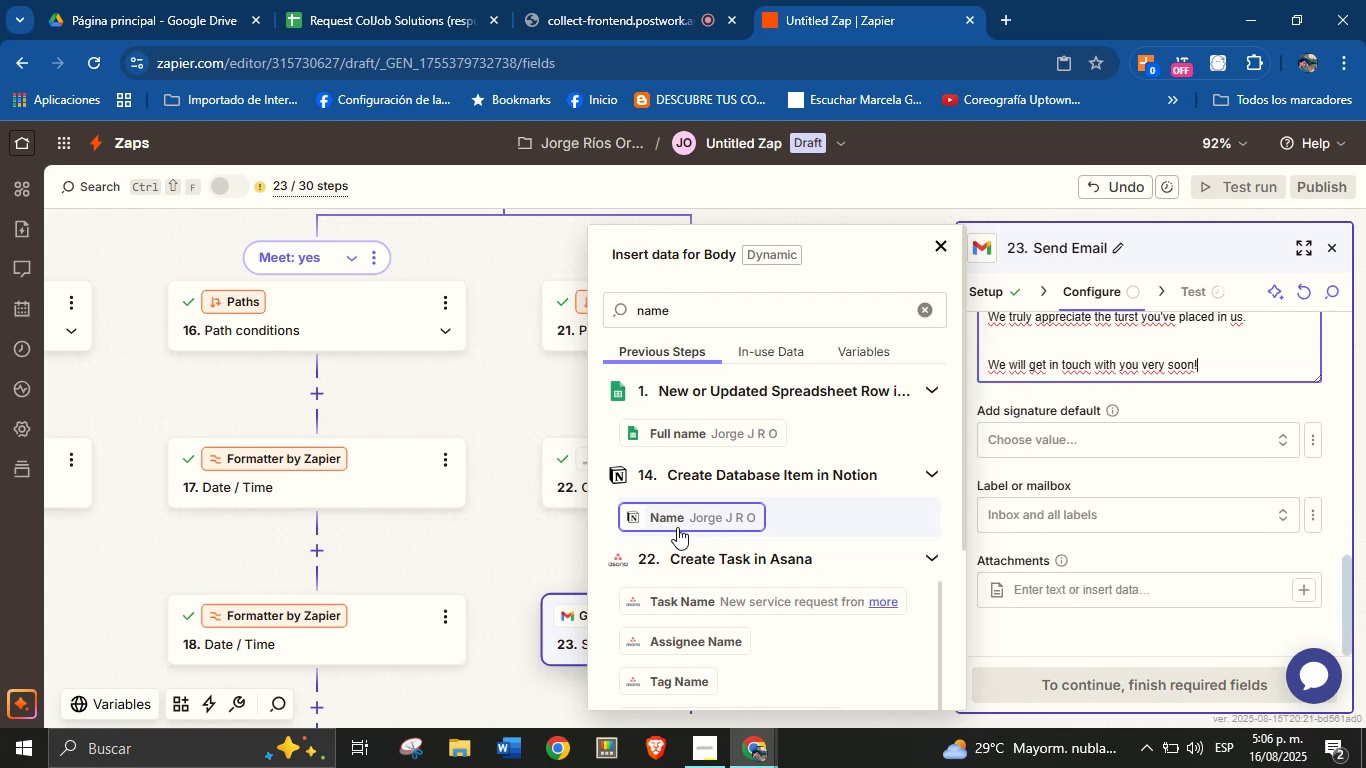 
key(Enter)
 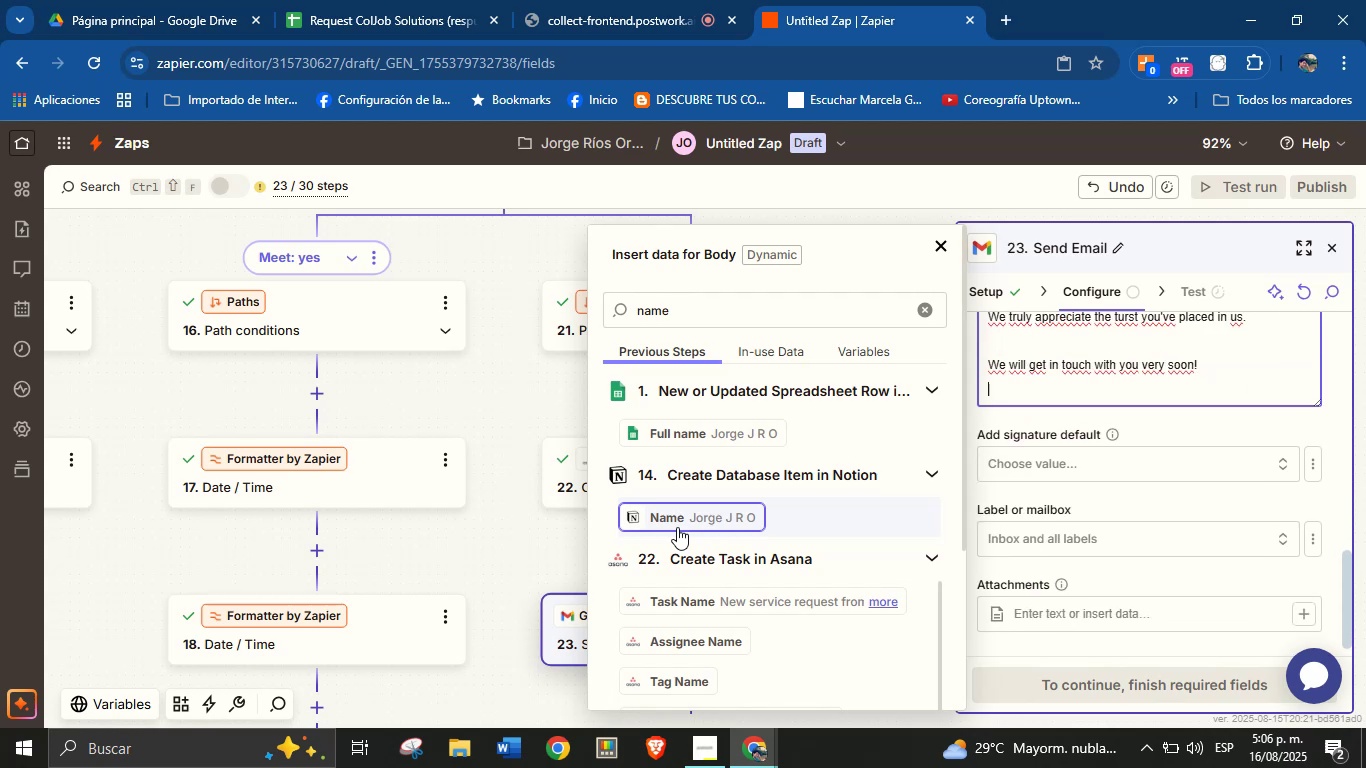 
key(Enter)
 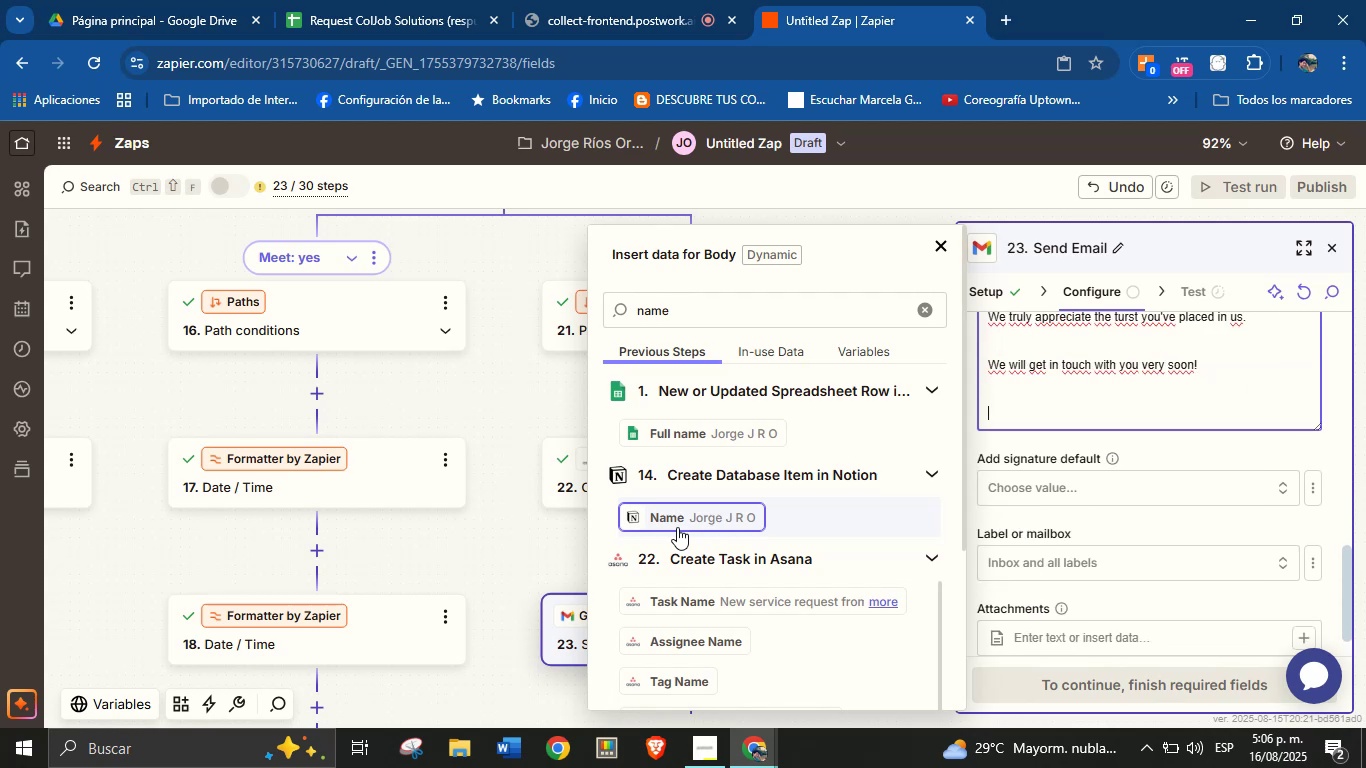 
type(V)
key(Backspace)
type(Best regafrd)
key(Backspace)
key(Backspace)
key(Backspace)
type(rds,)
 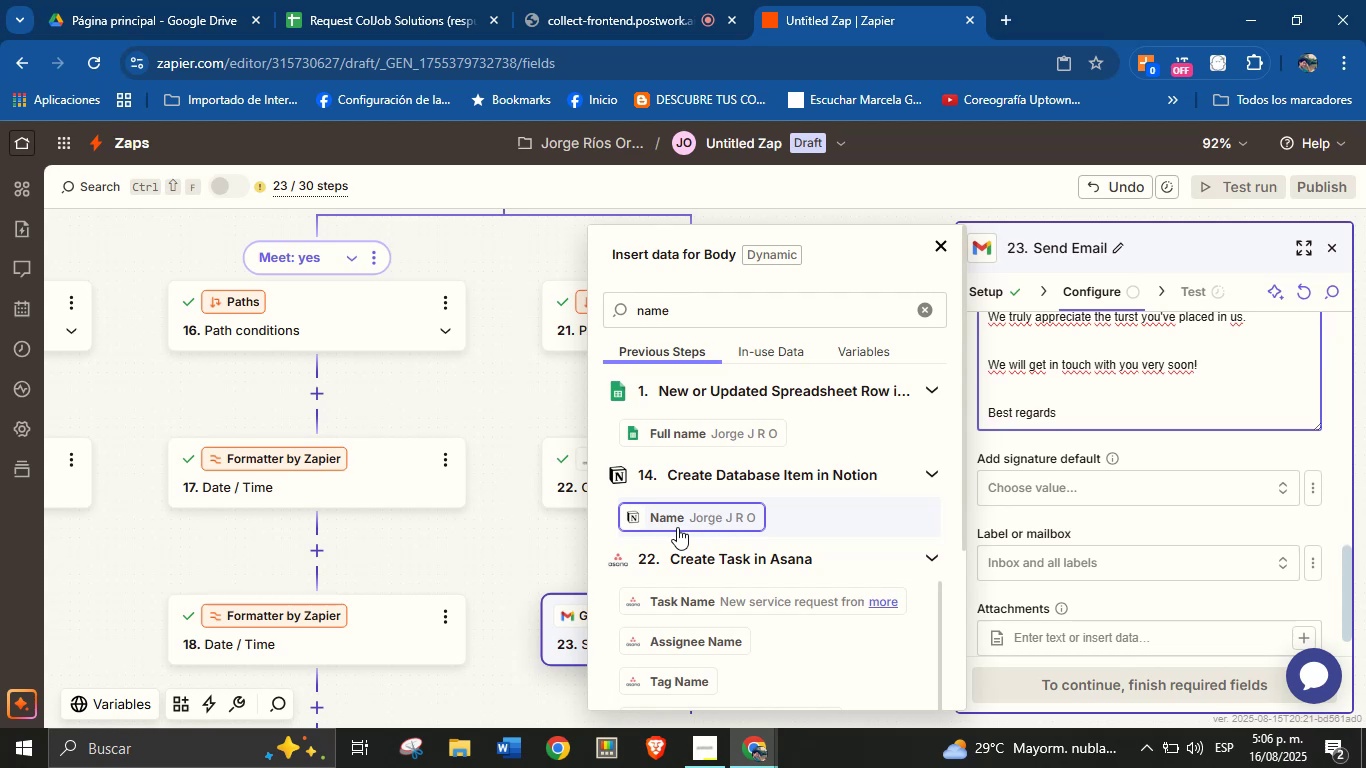 
key(Enter)
 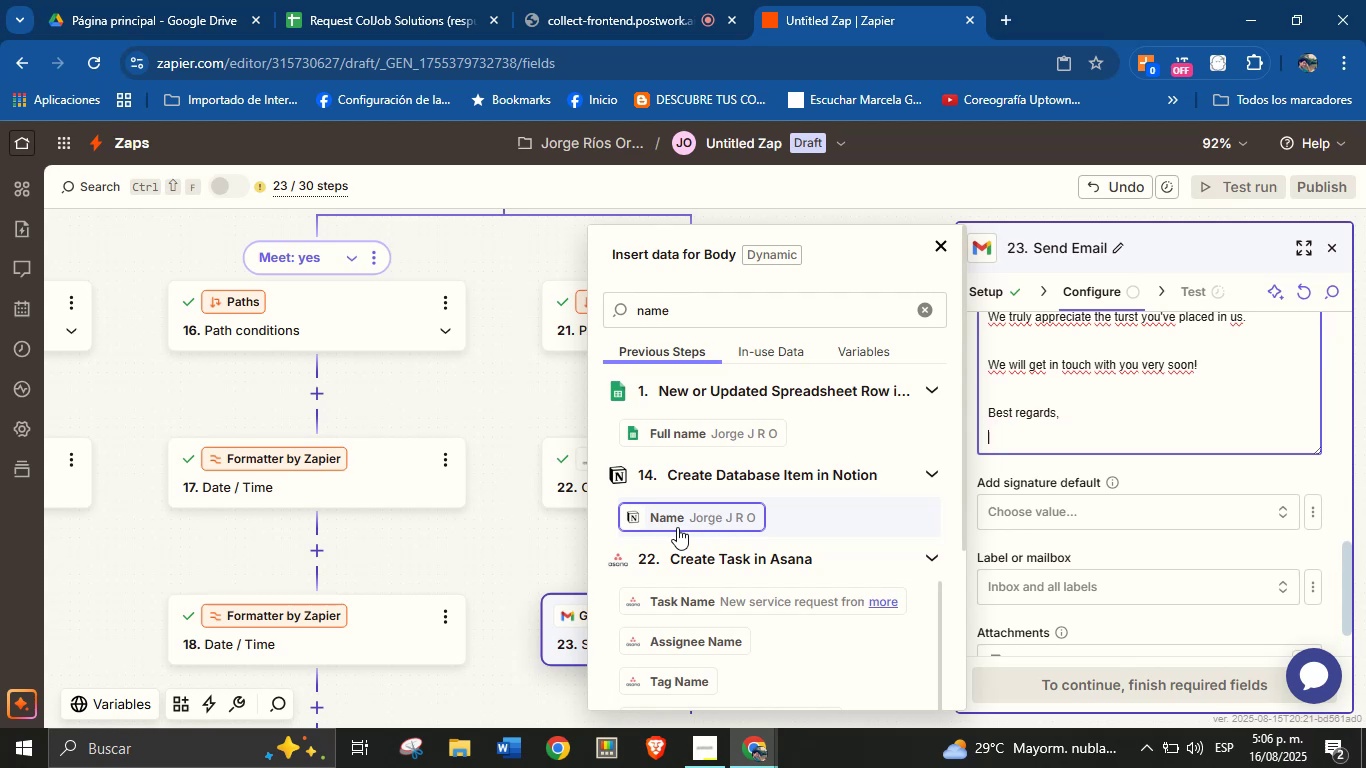 
type(Jorge \ ColJob Team Solutions)
 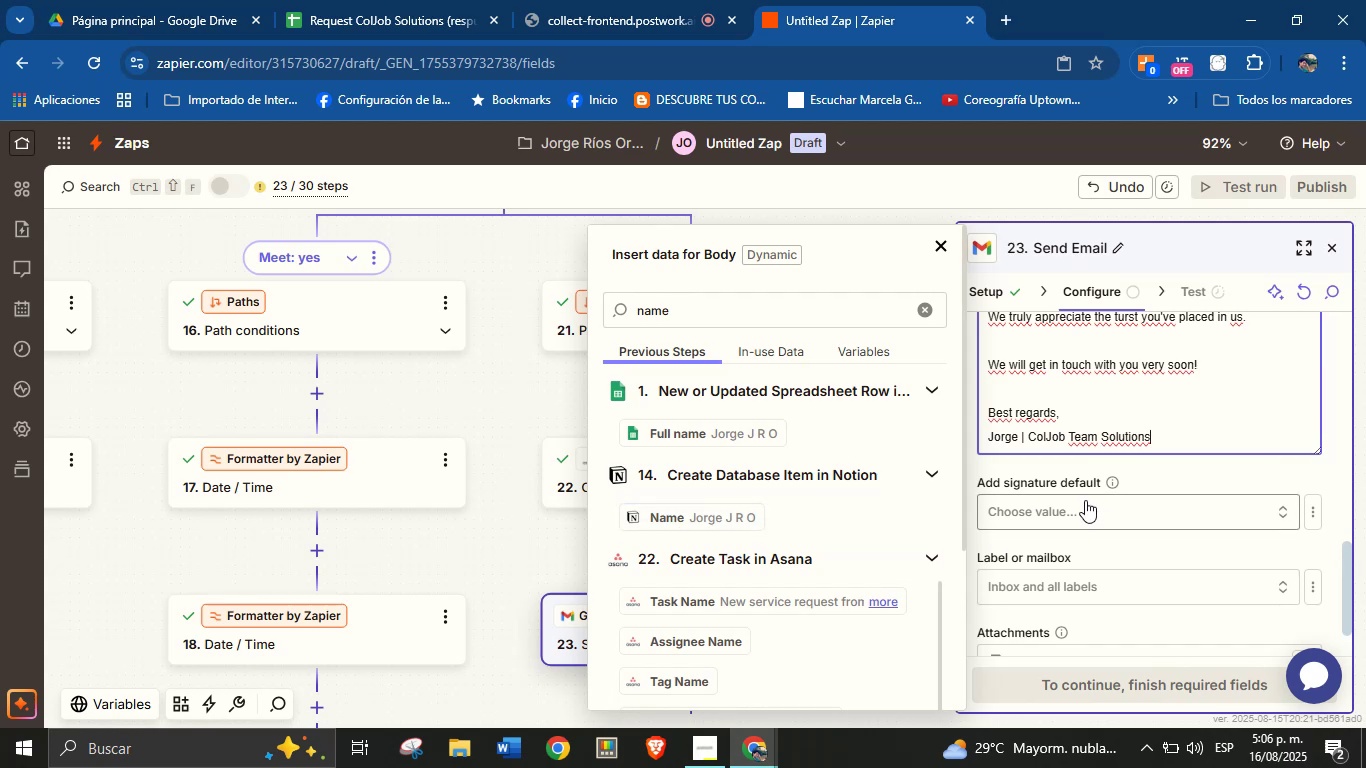 
left_click([1197, 475])
 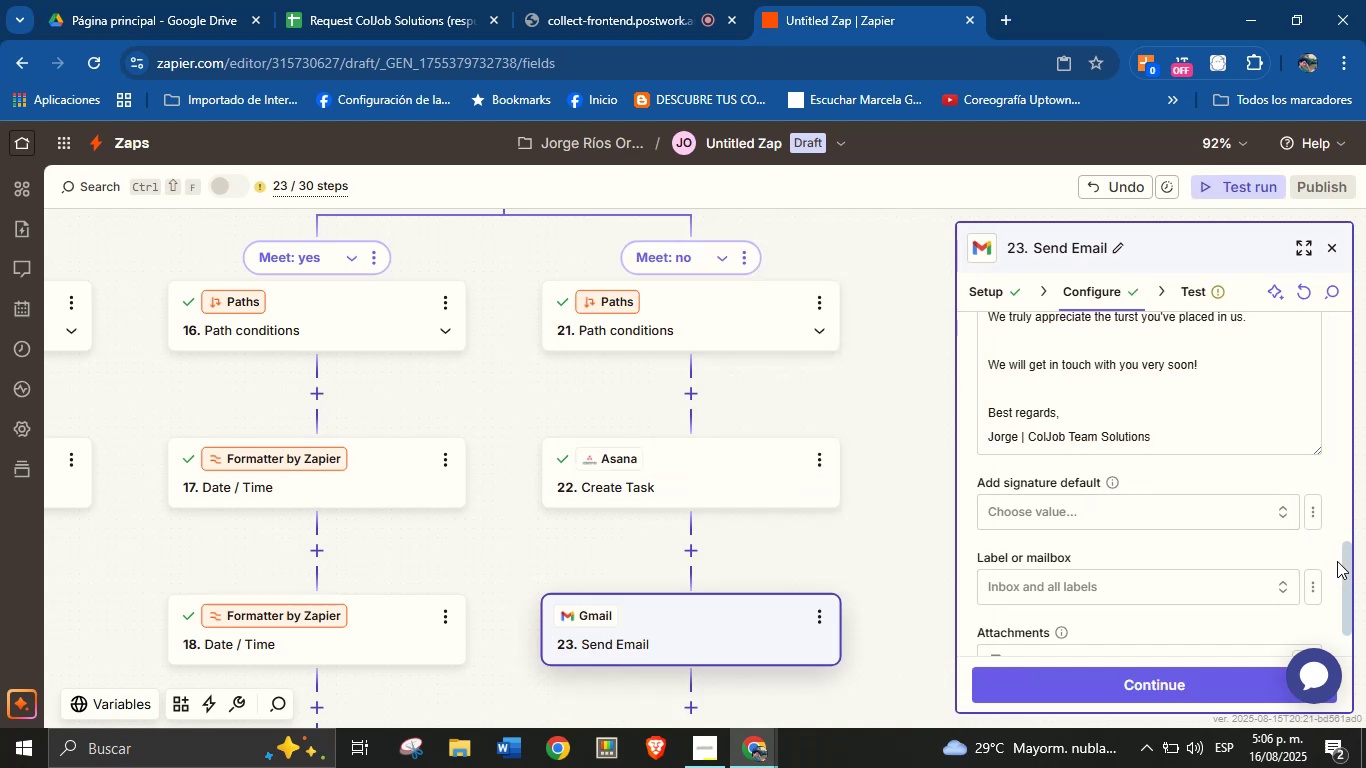 
left_click_drag(start_coordinate=[1348, 553], to_coordinate=[1353, 583])
 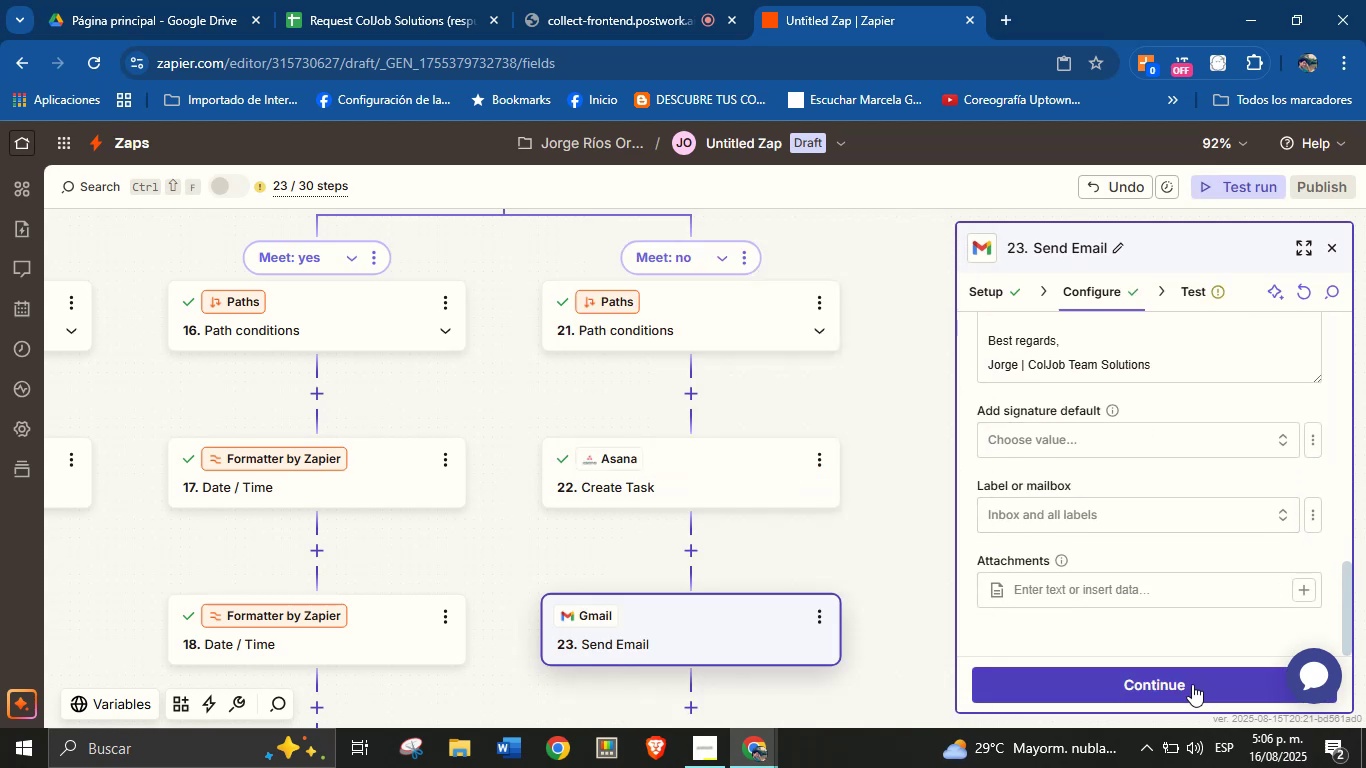 
left_click([1191, 684])
 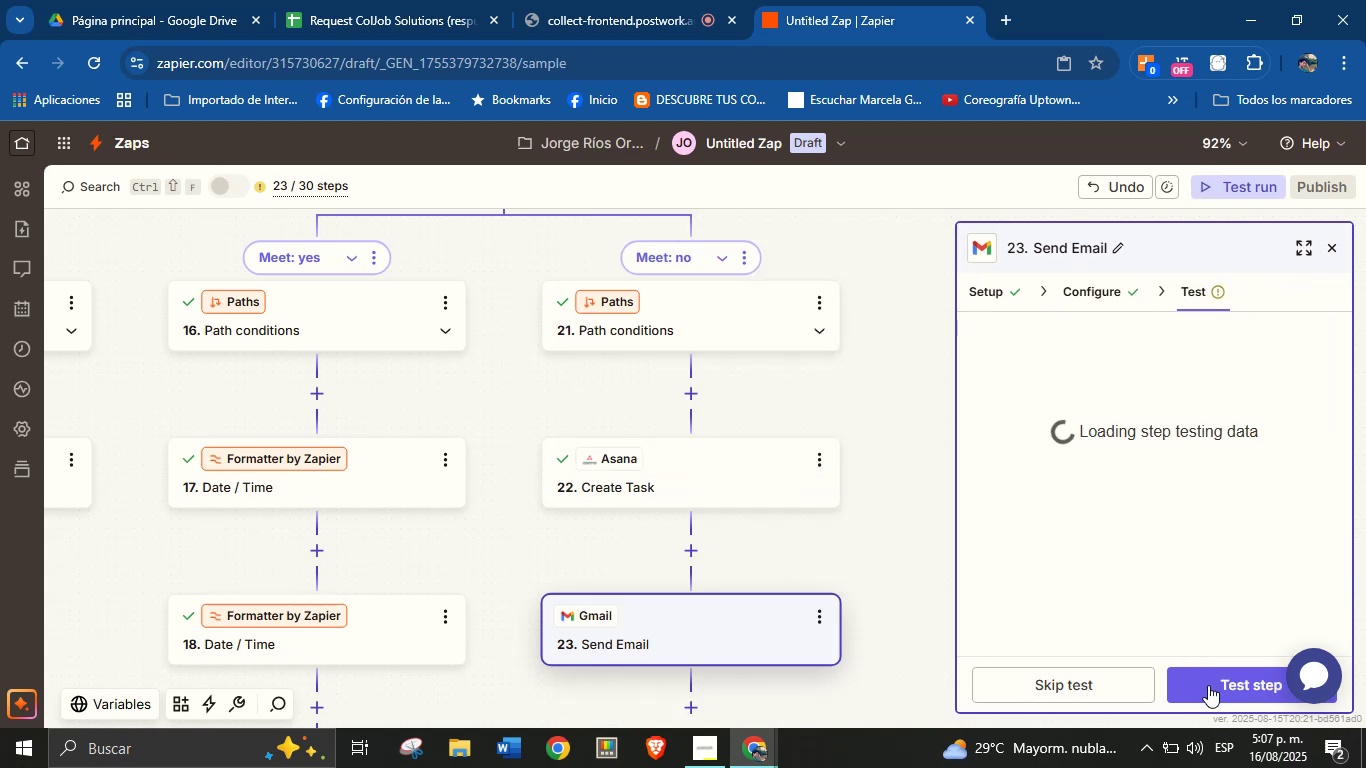 
left_click([1208, 685])
 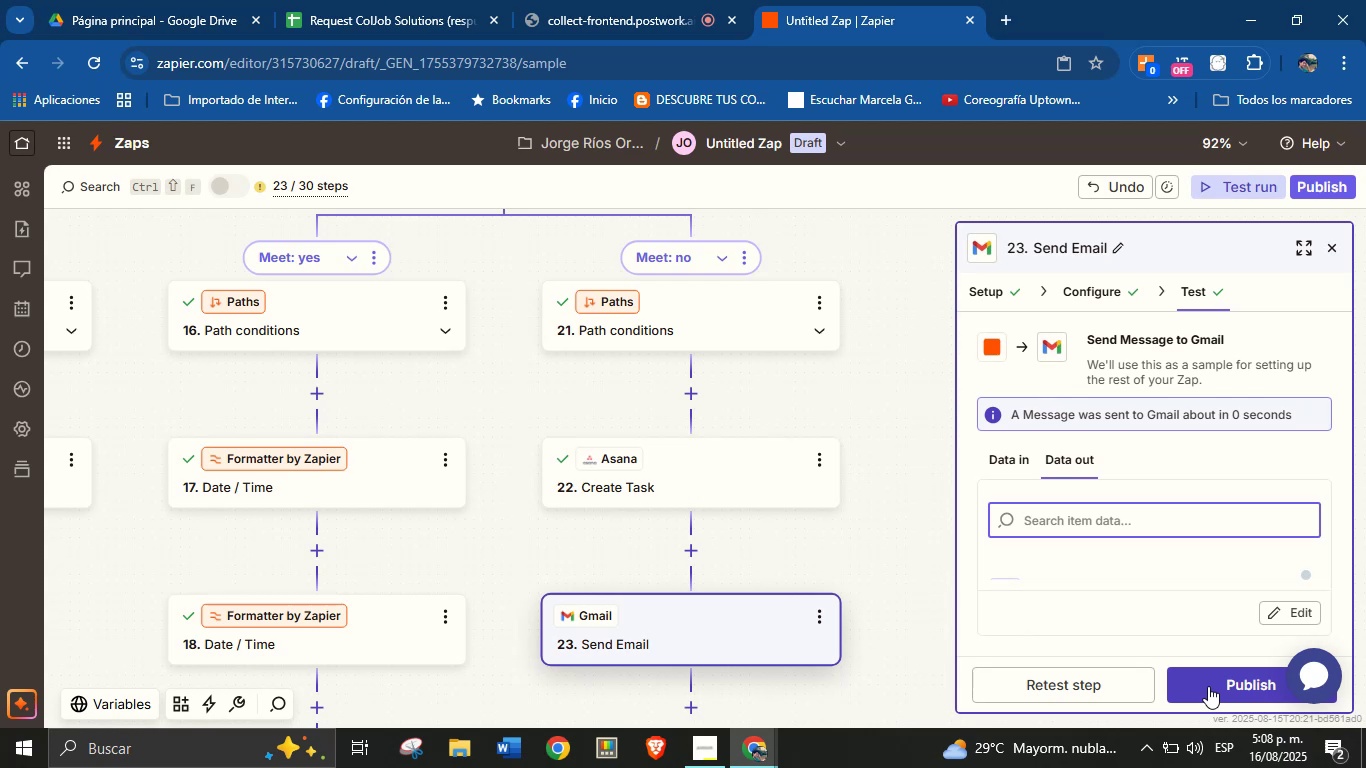 
wait(74.38)
 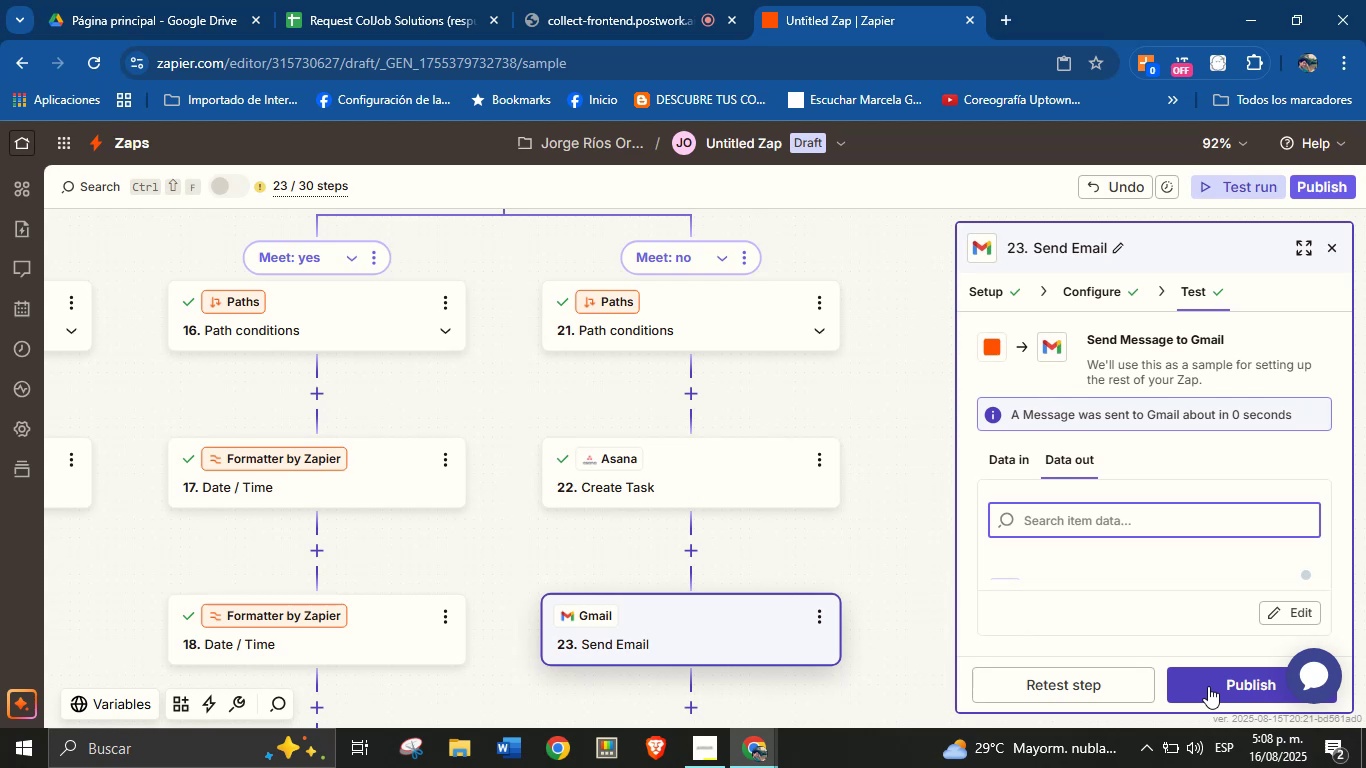 
left_click_drag(start_coordinate=[861, 570], to_coordinate=[865, 476])
 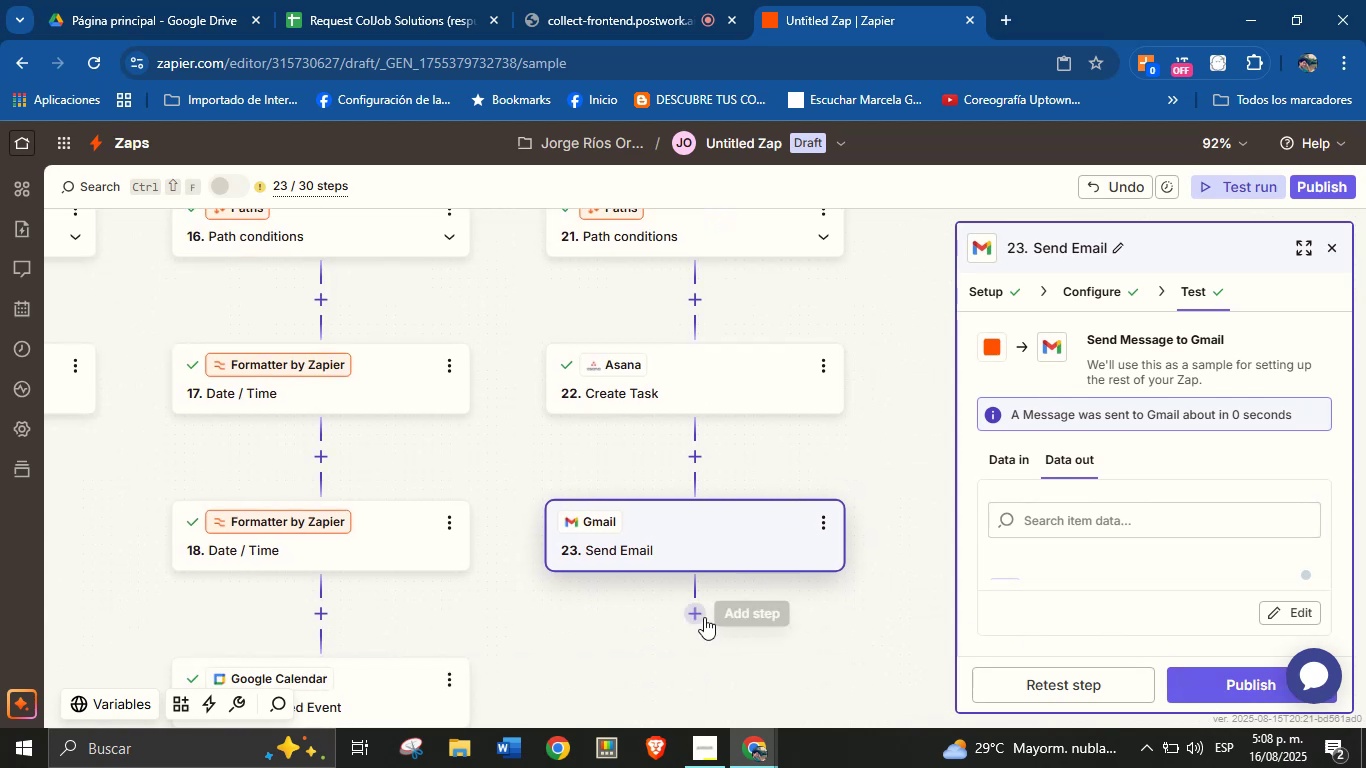 
left_click([700, 616])
 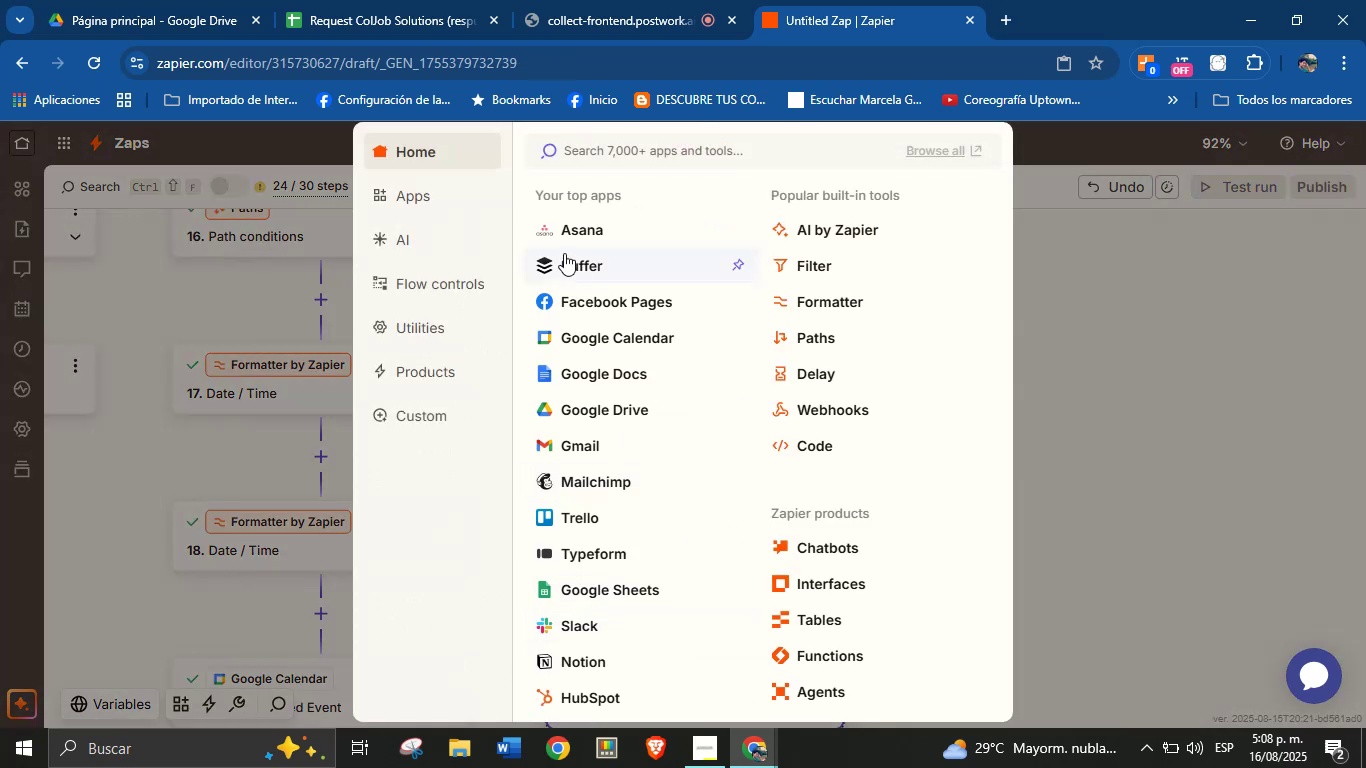 
wait(5.05)
 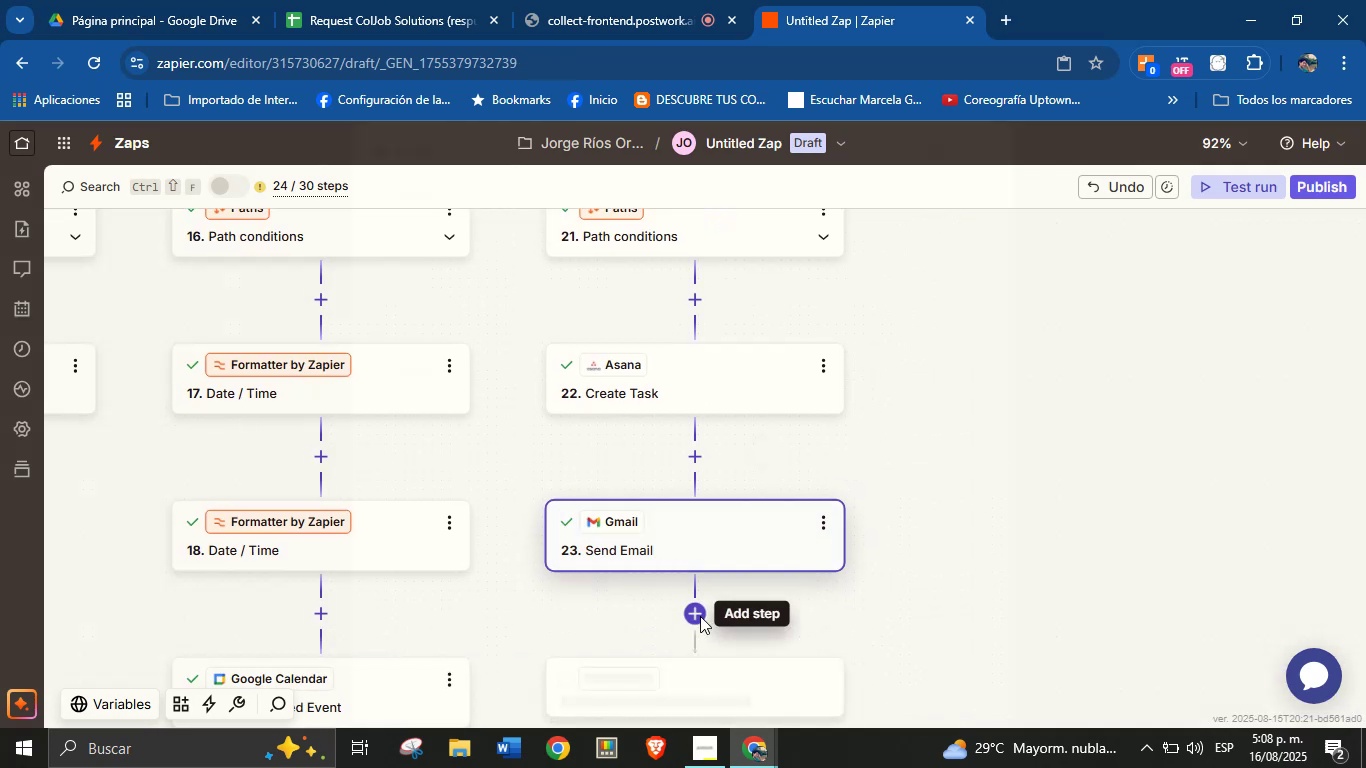 
left_click([577, 621])
 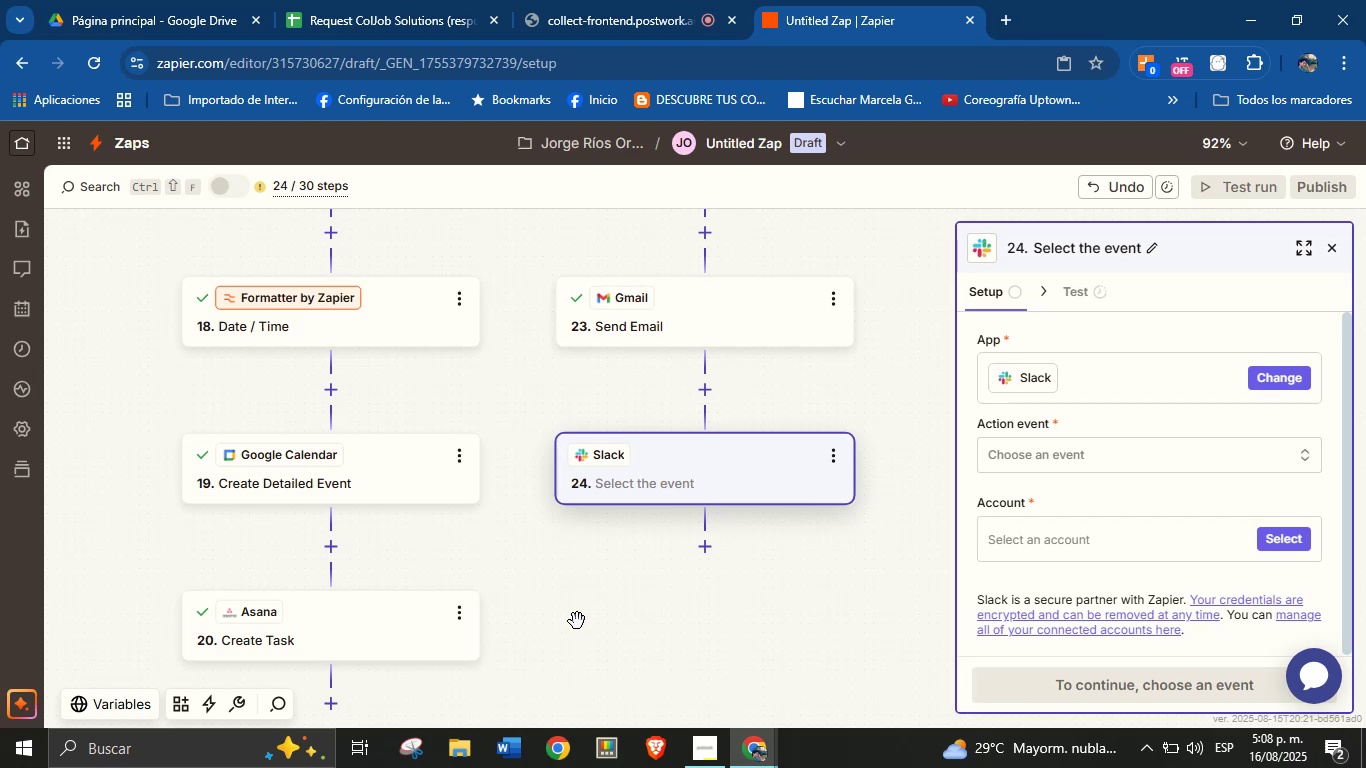 
wait(18.37)
 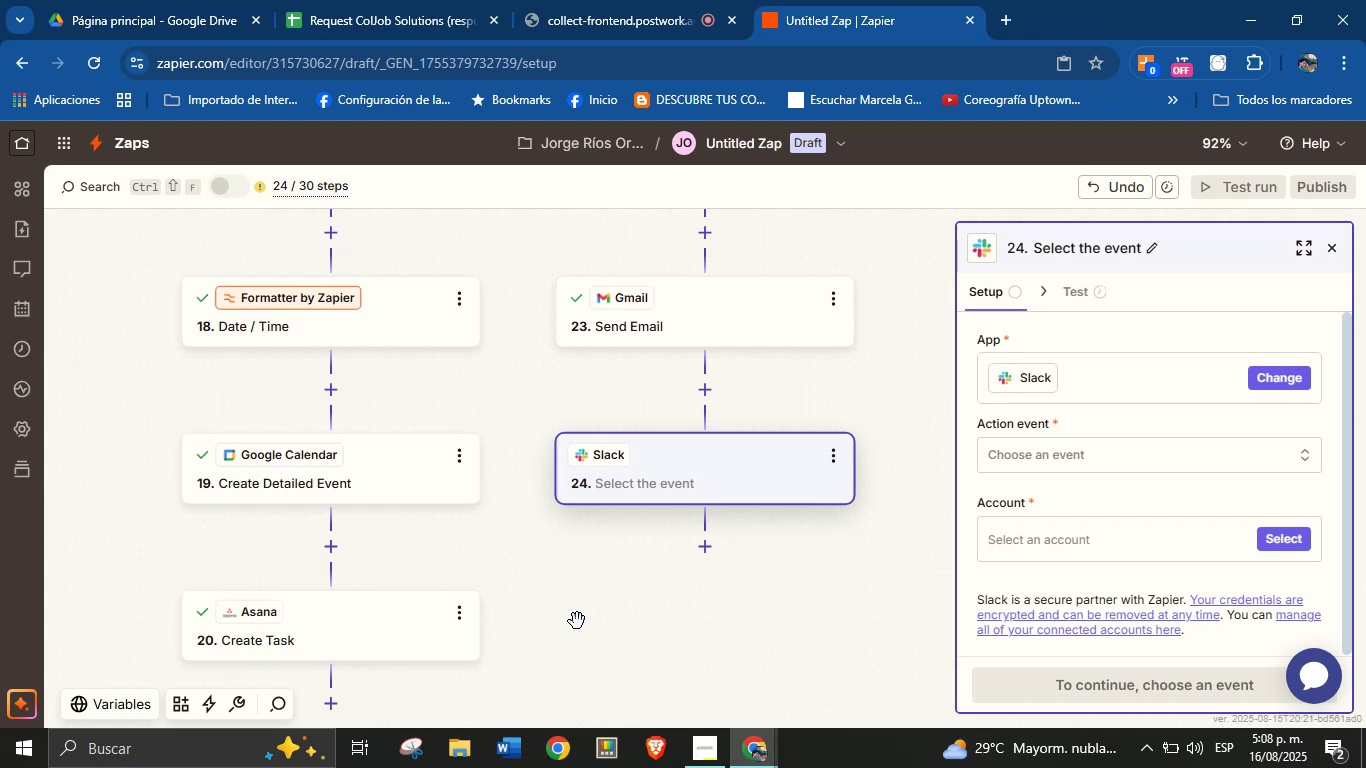 
left_click([1069, 447])
 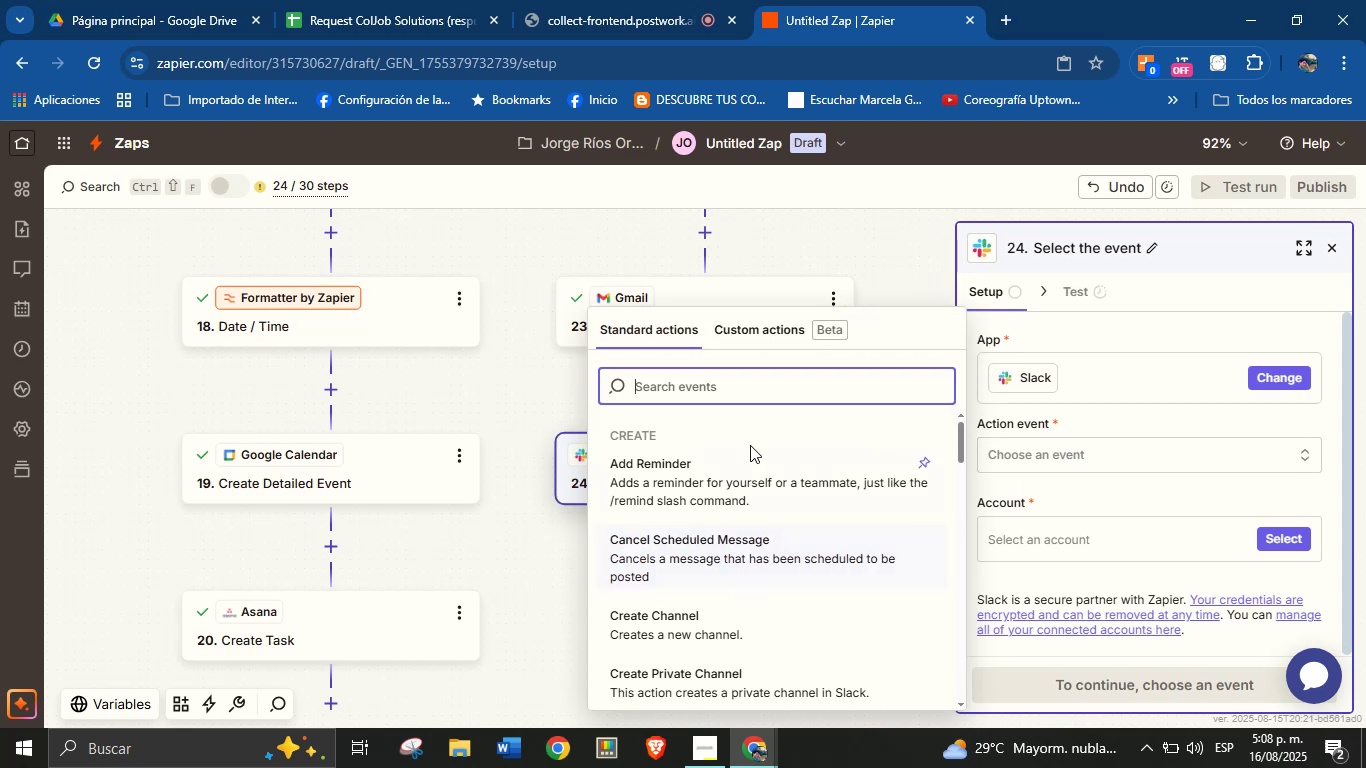 
type(send)
 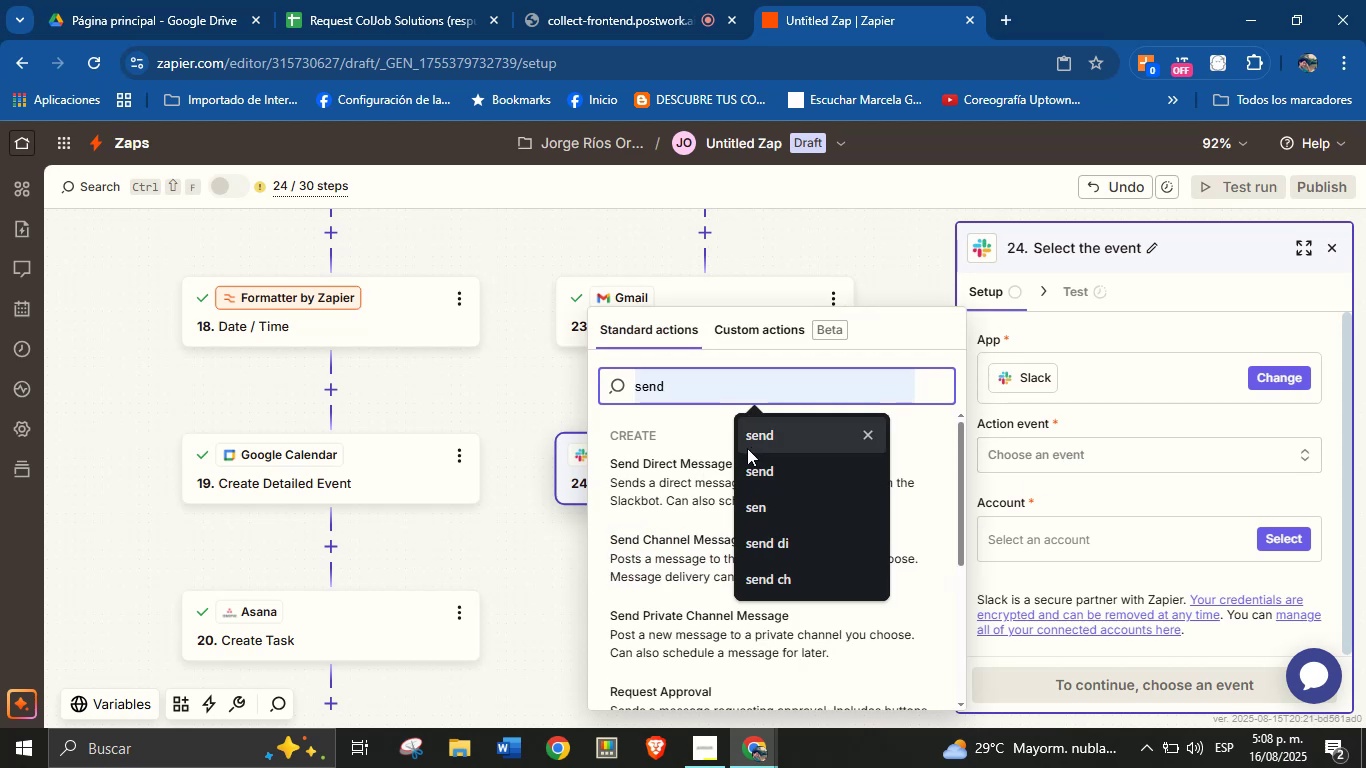 
left_click([652, 568])
 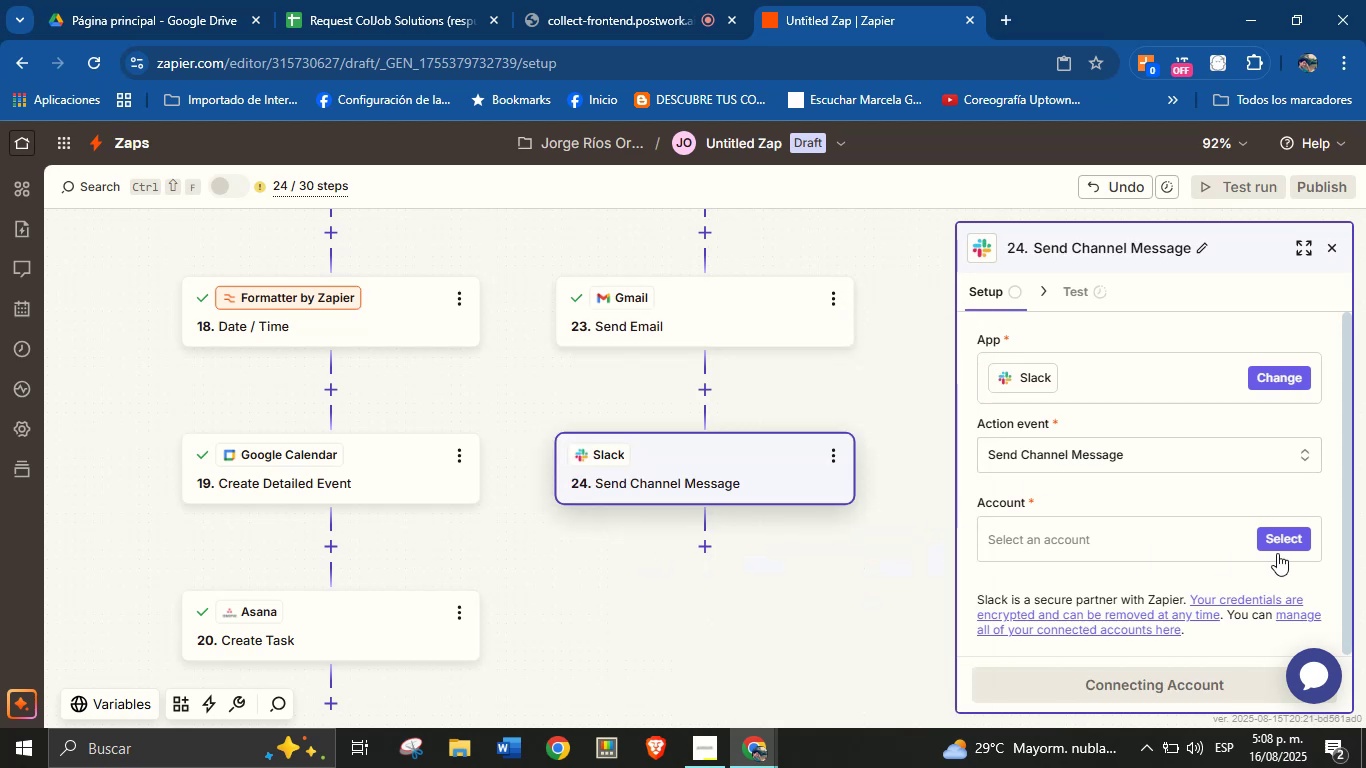 
left_click([1287, 543])
 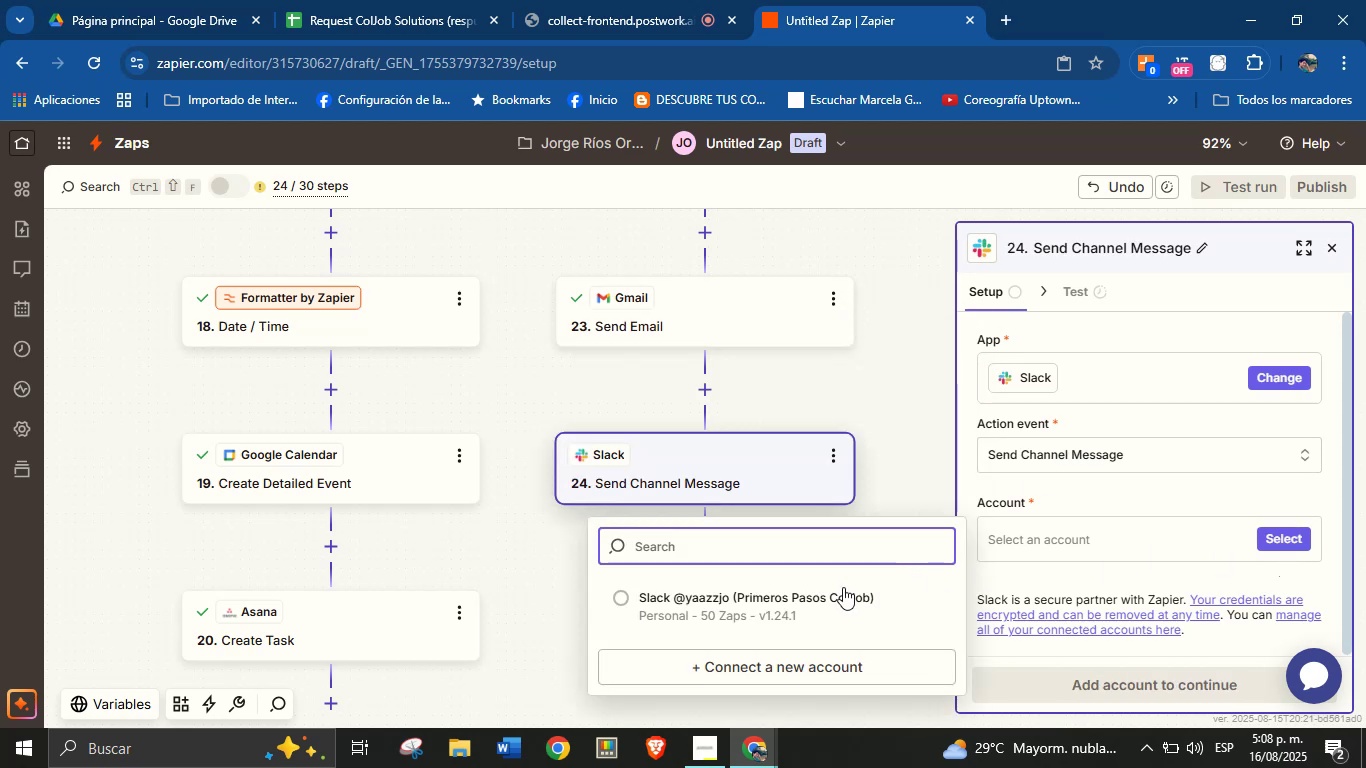 
left_click([808, 599])
 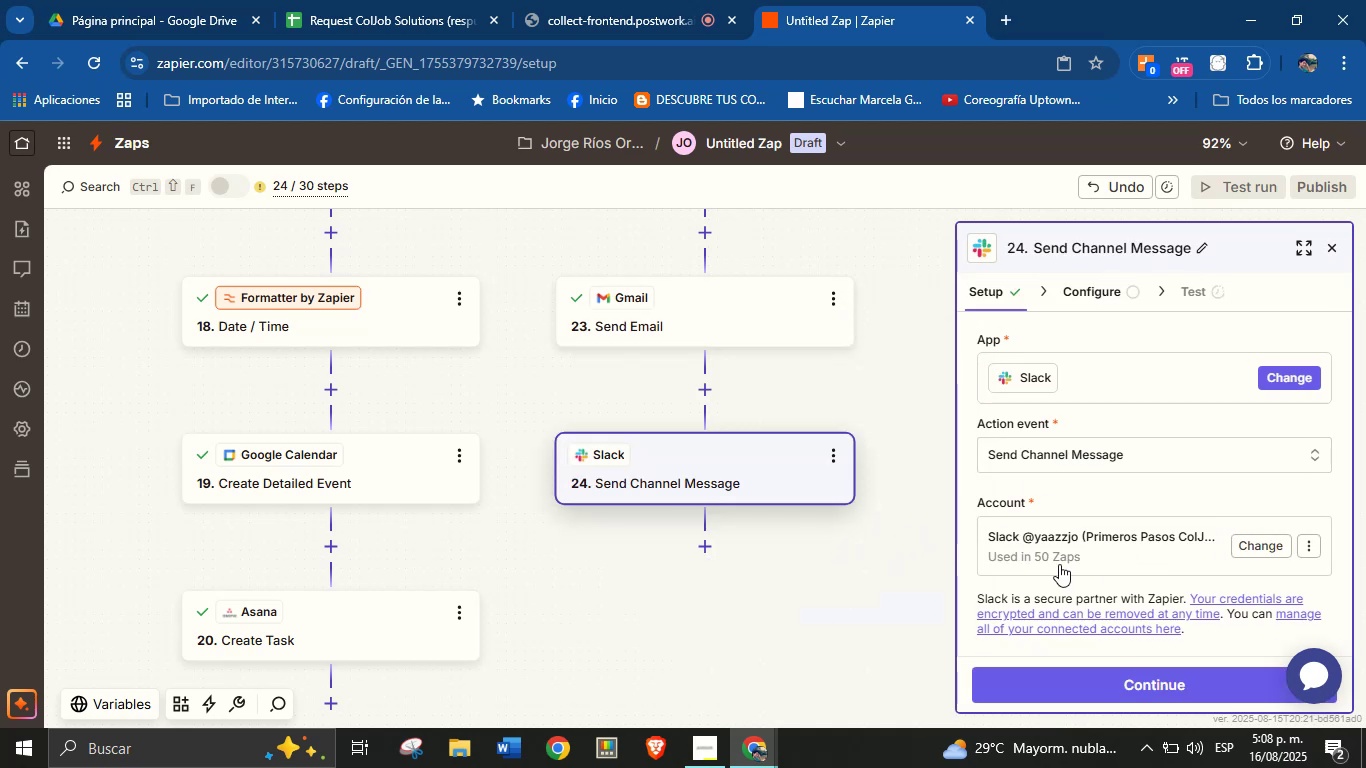 
left_click([1146, 675])
 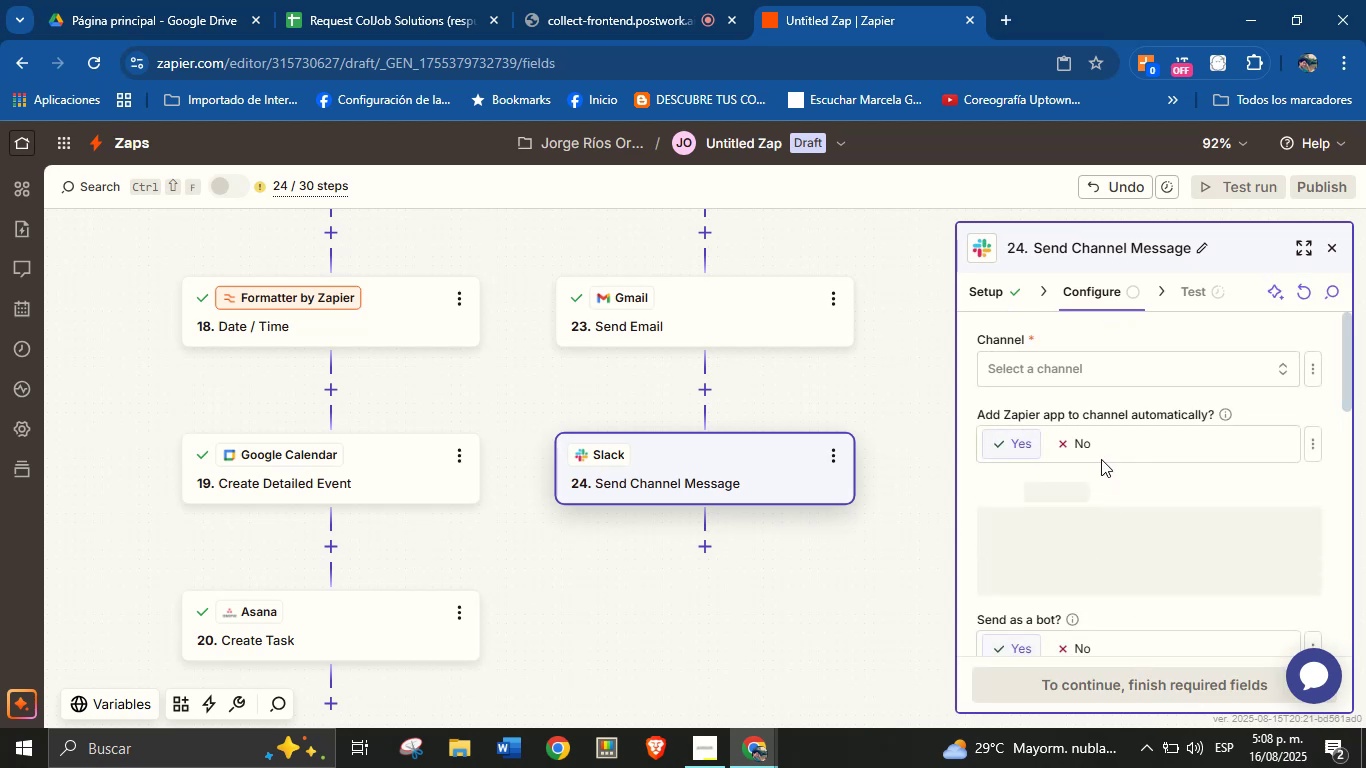 
left_click([1122, 369])
 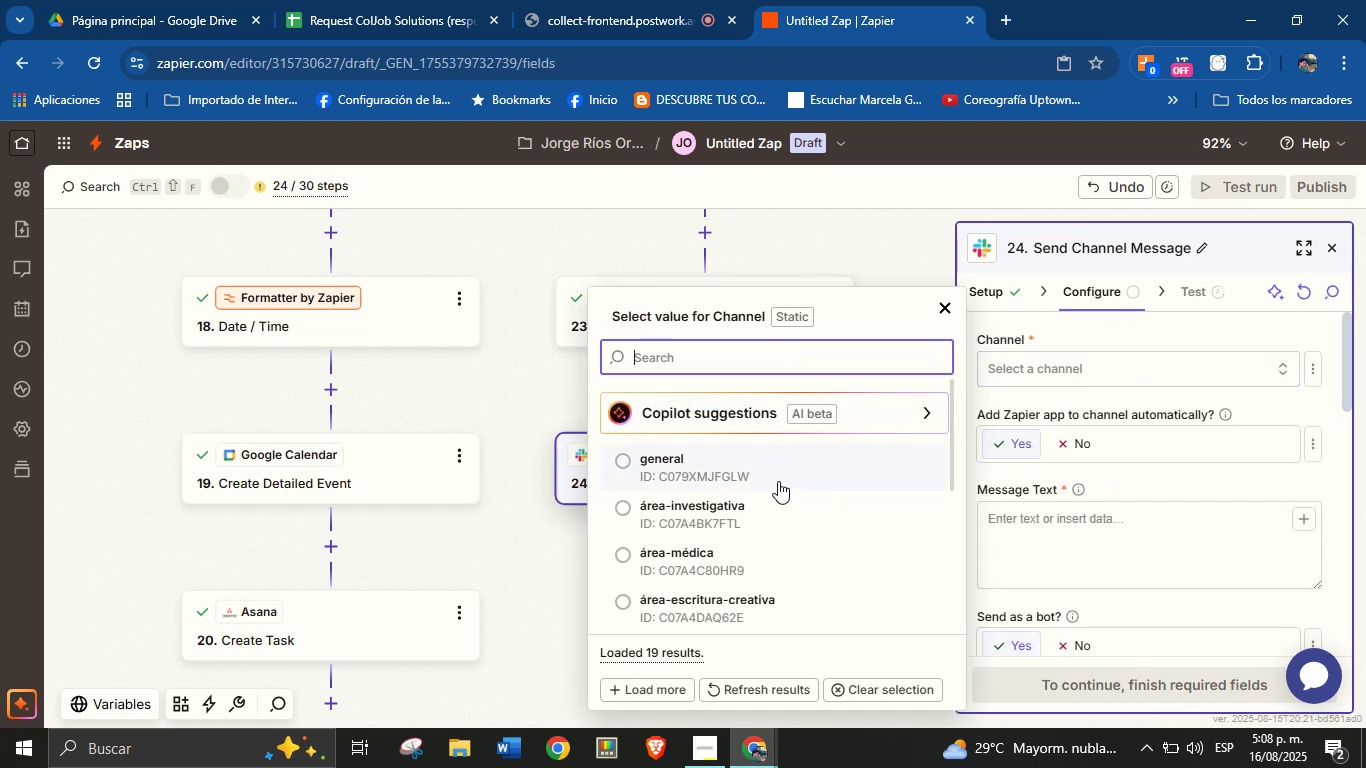 
type(prod)
 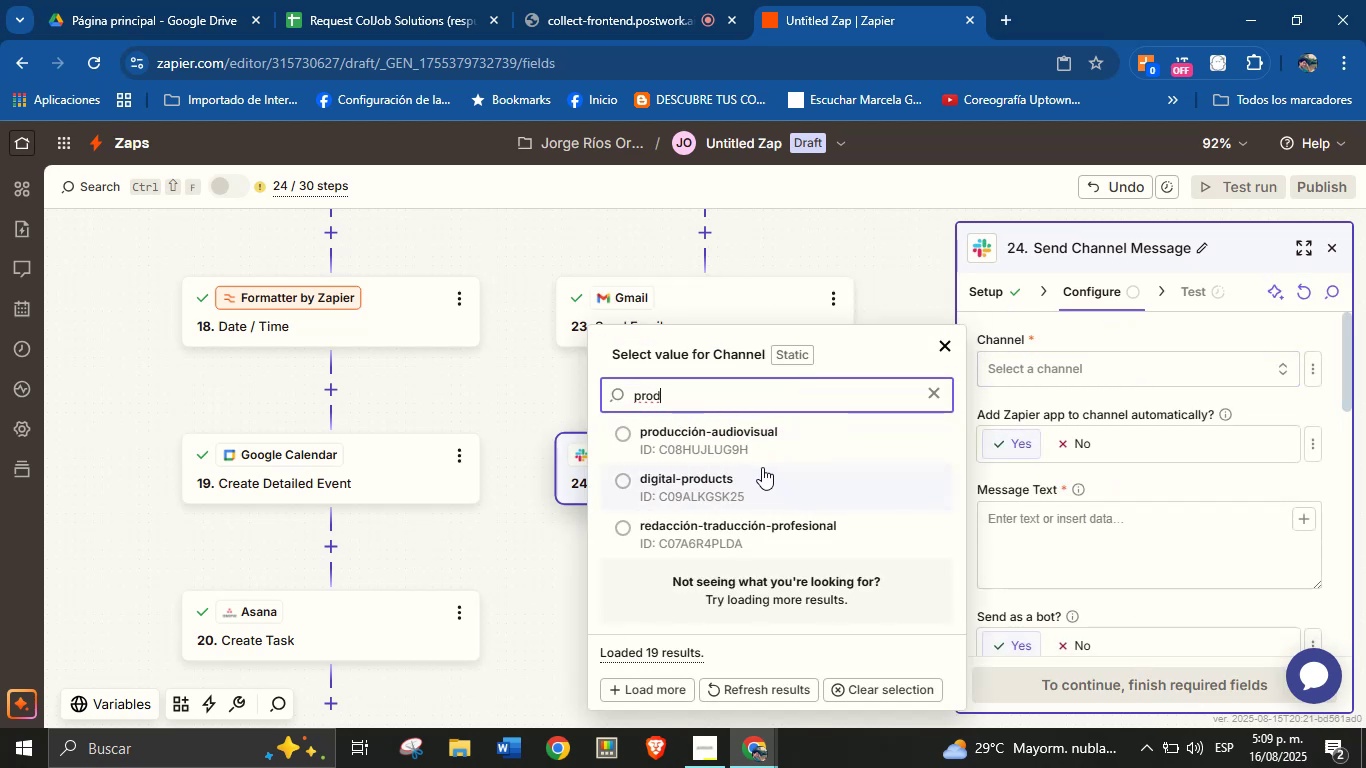 
left_click([760, 489])
 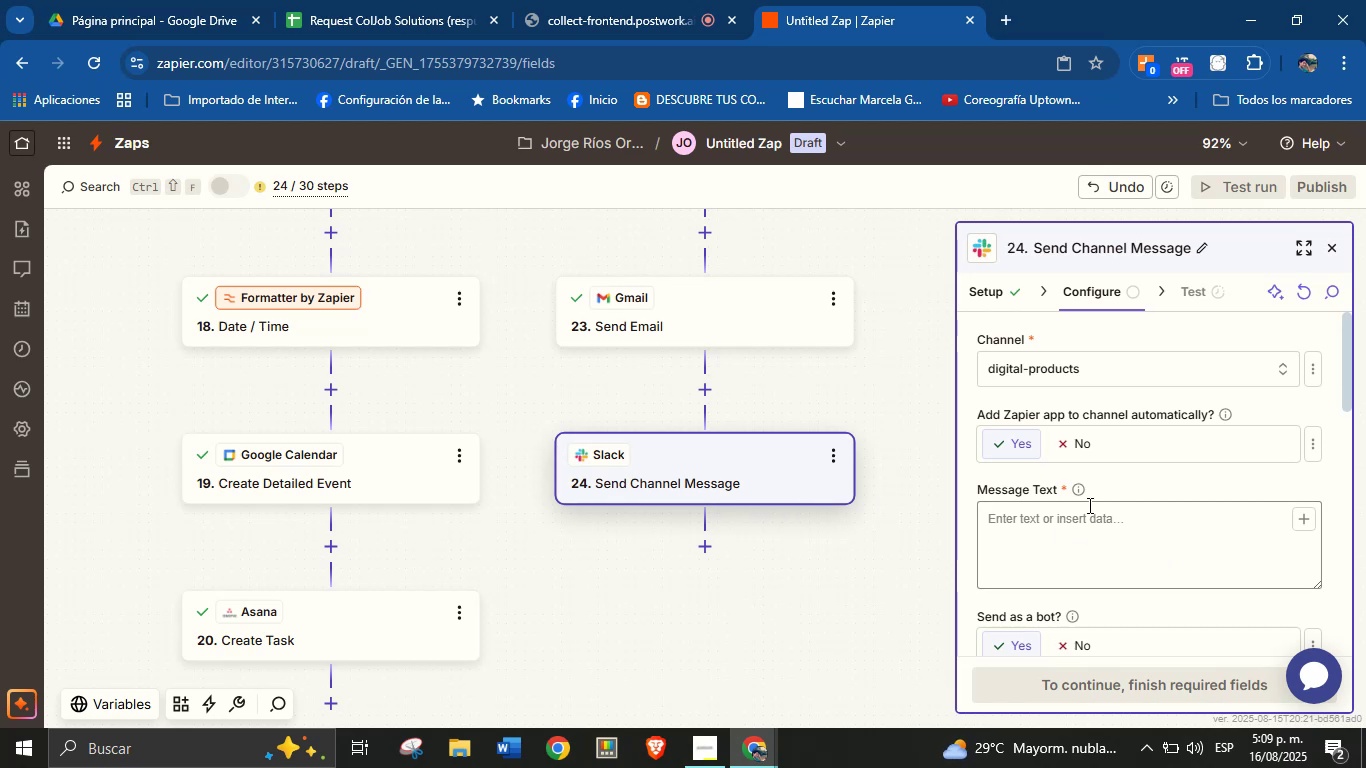 
wait(10.91)
 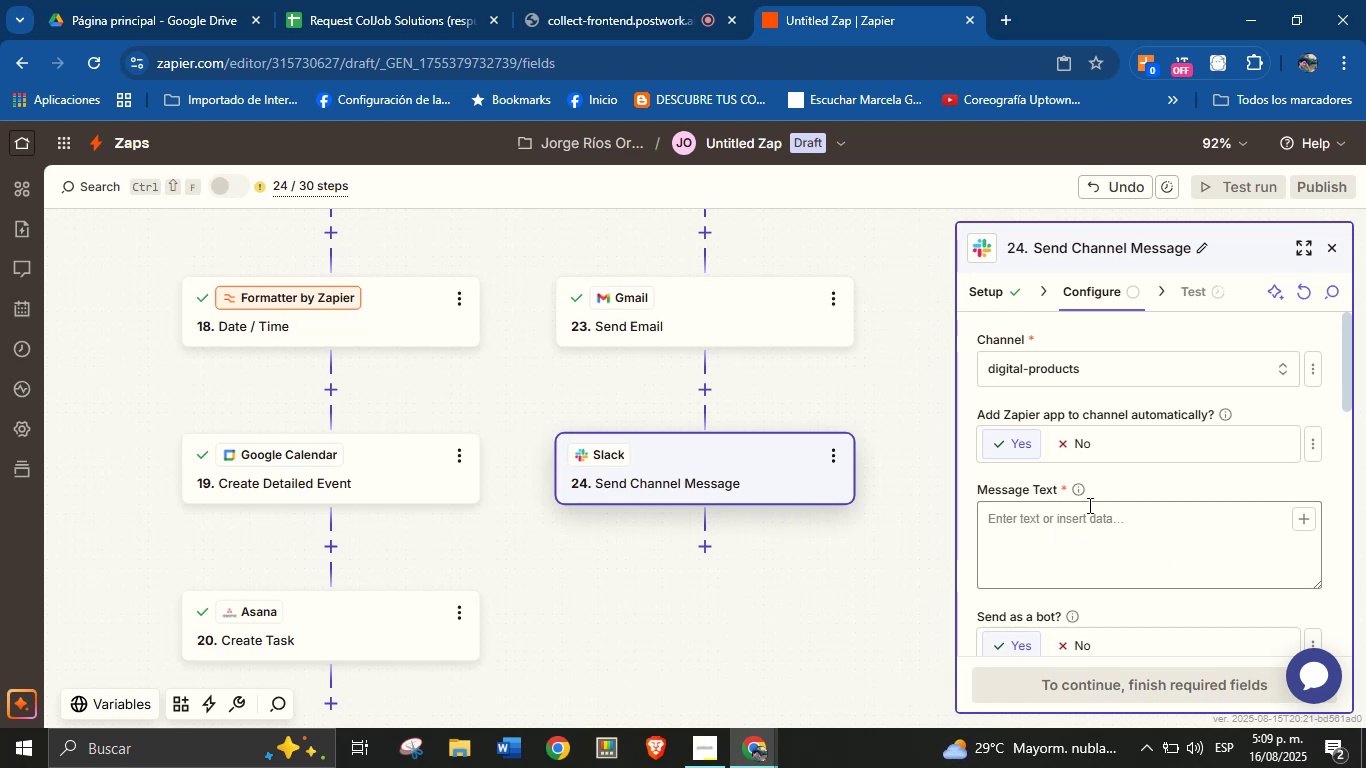 
left_click([1069, 523])
 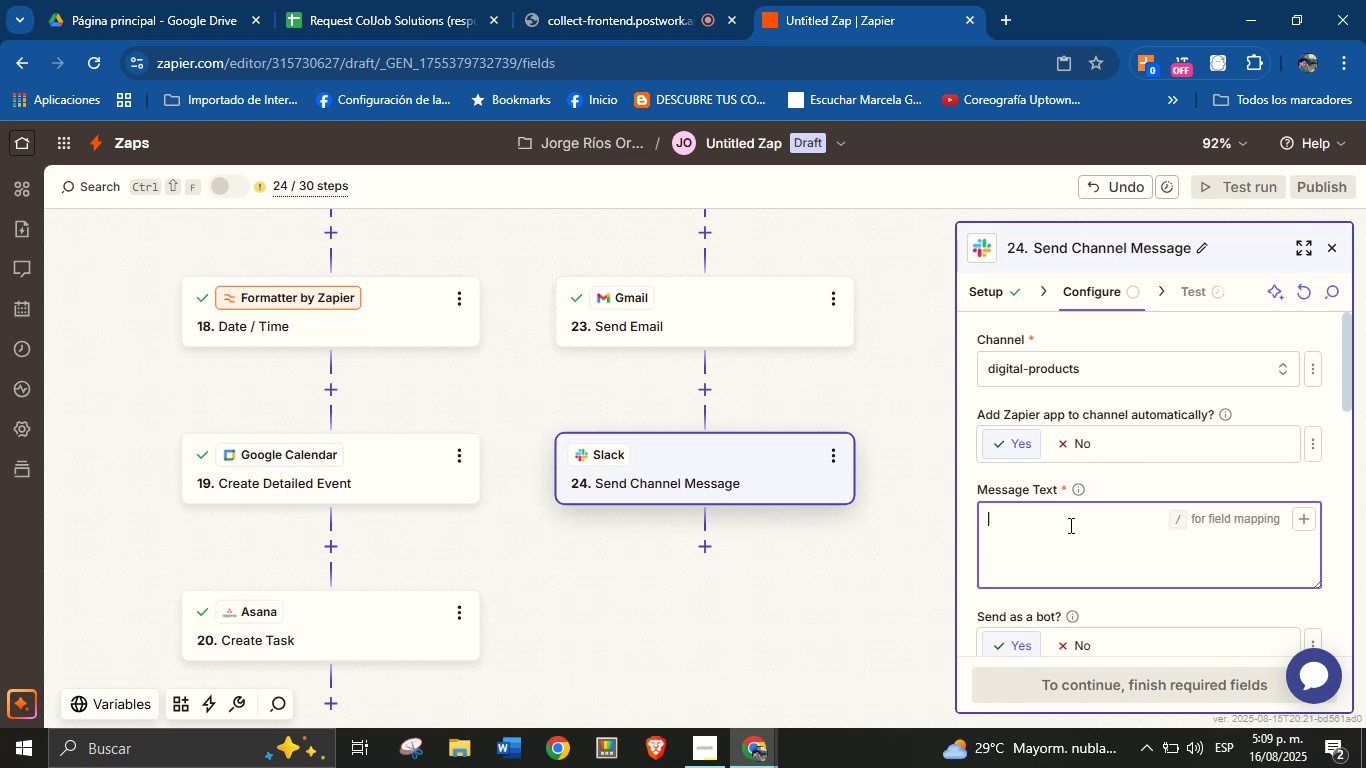 
type(Hello team!)
 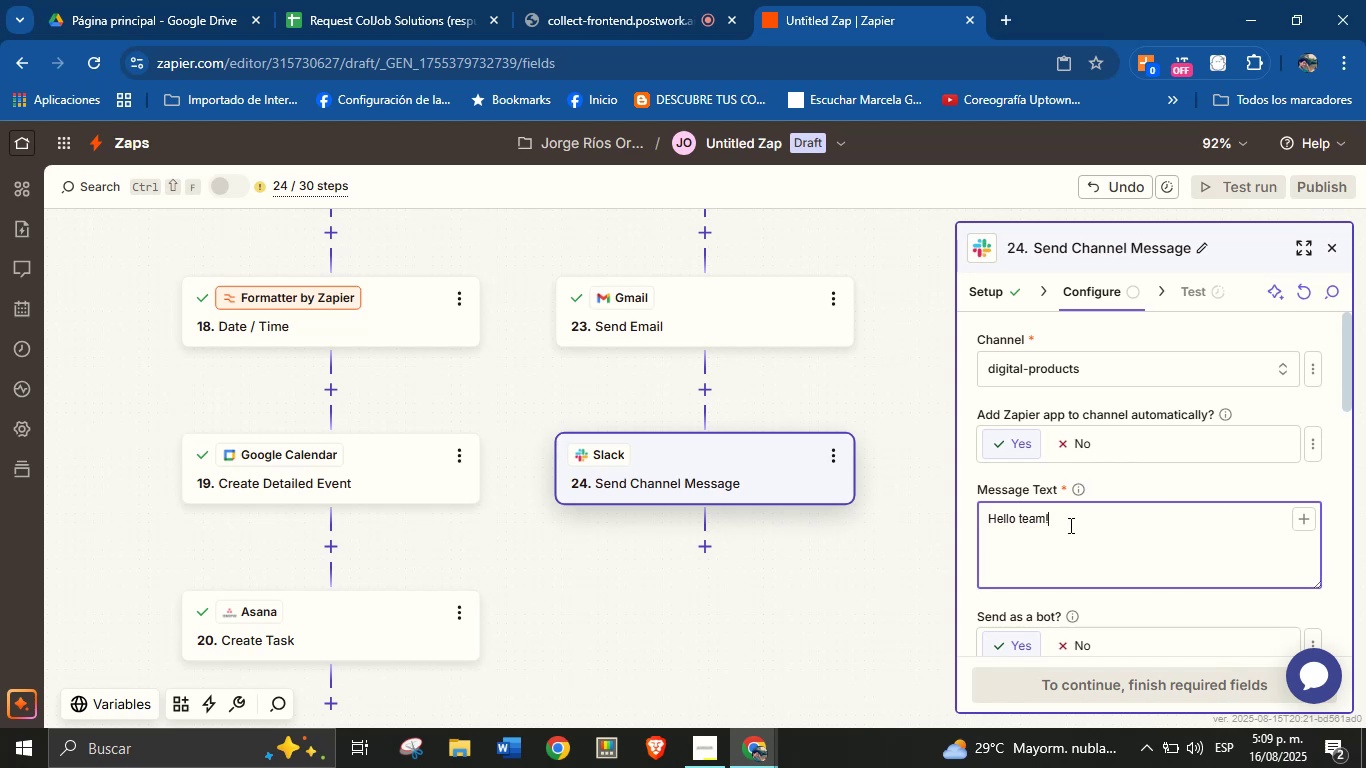 
key(Enter)
 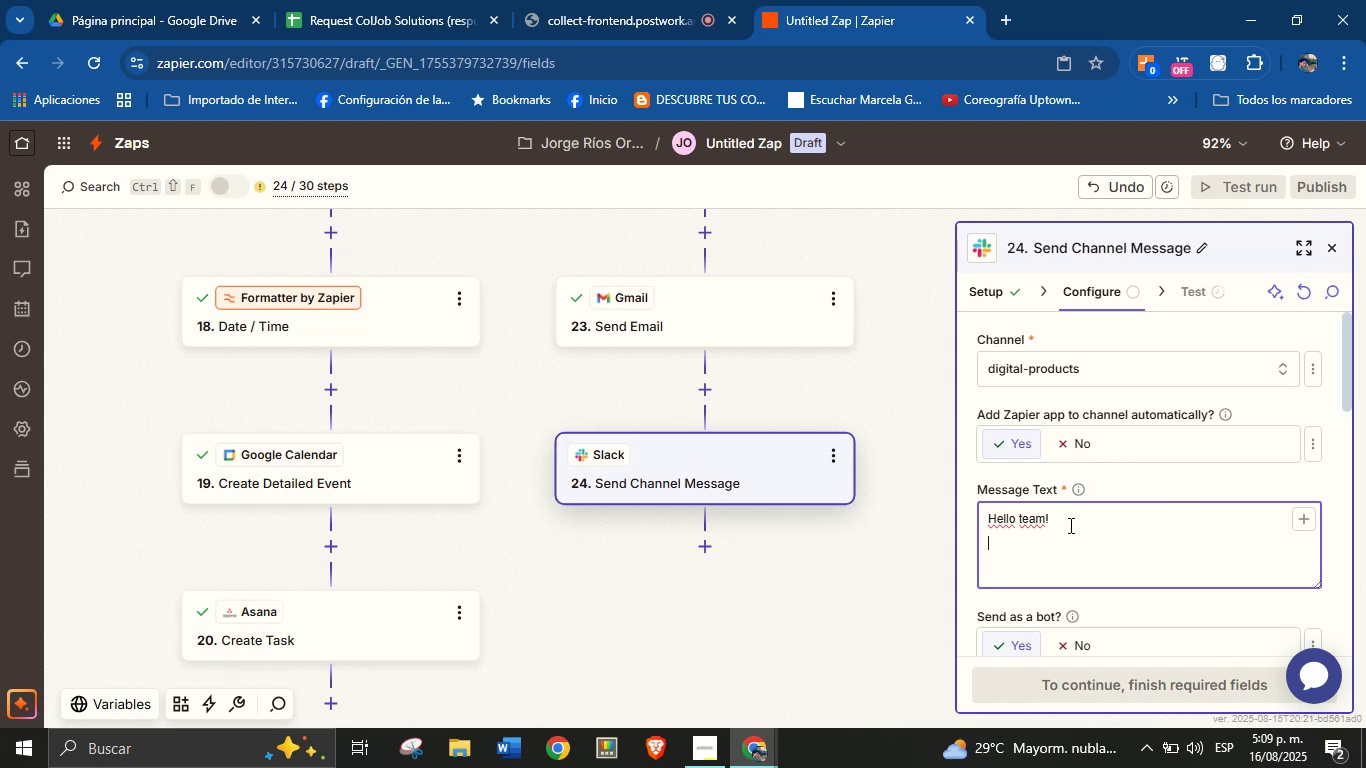 
type(There is a new service )
 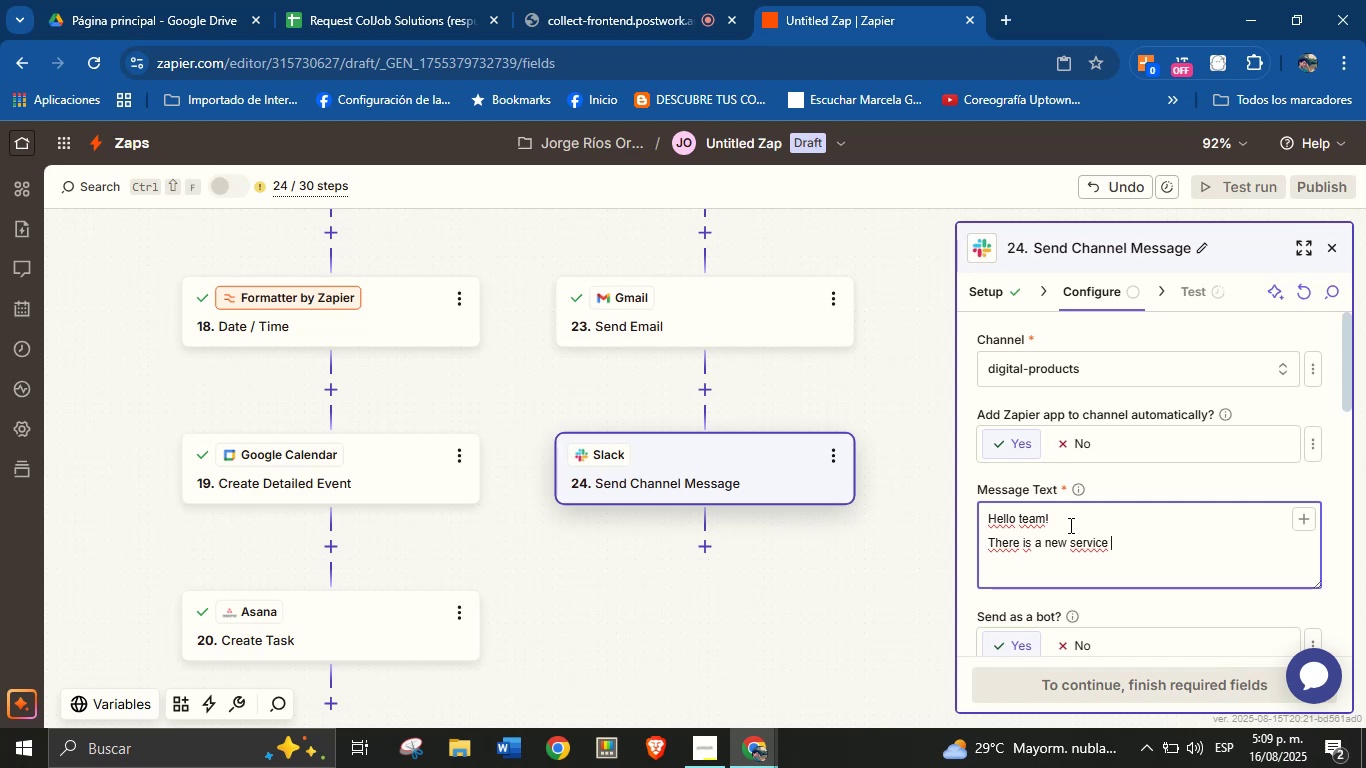 
wait(8.62)
 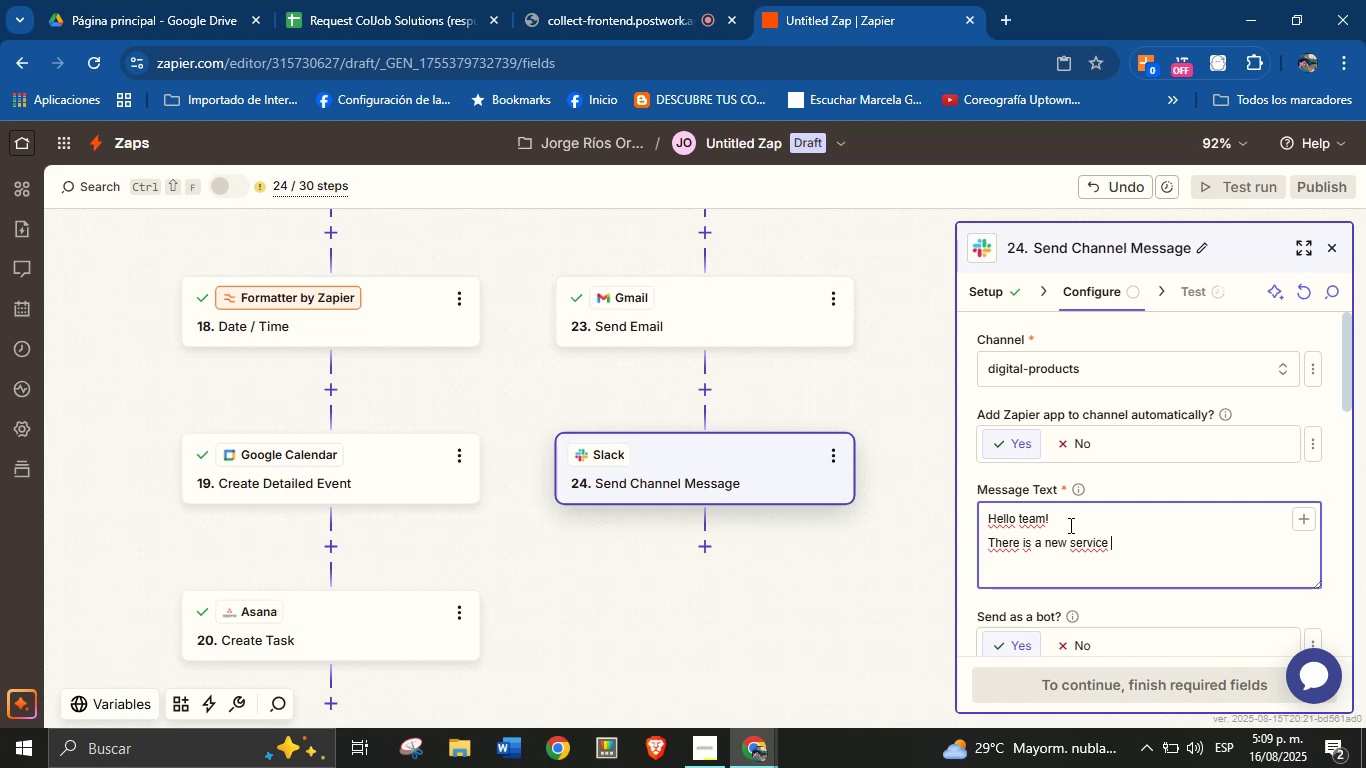 
type(request.)
 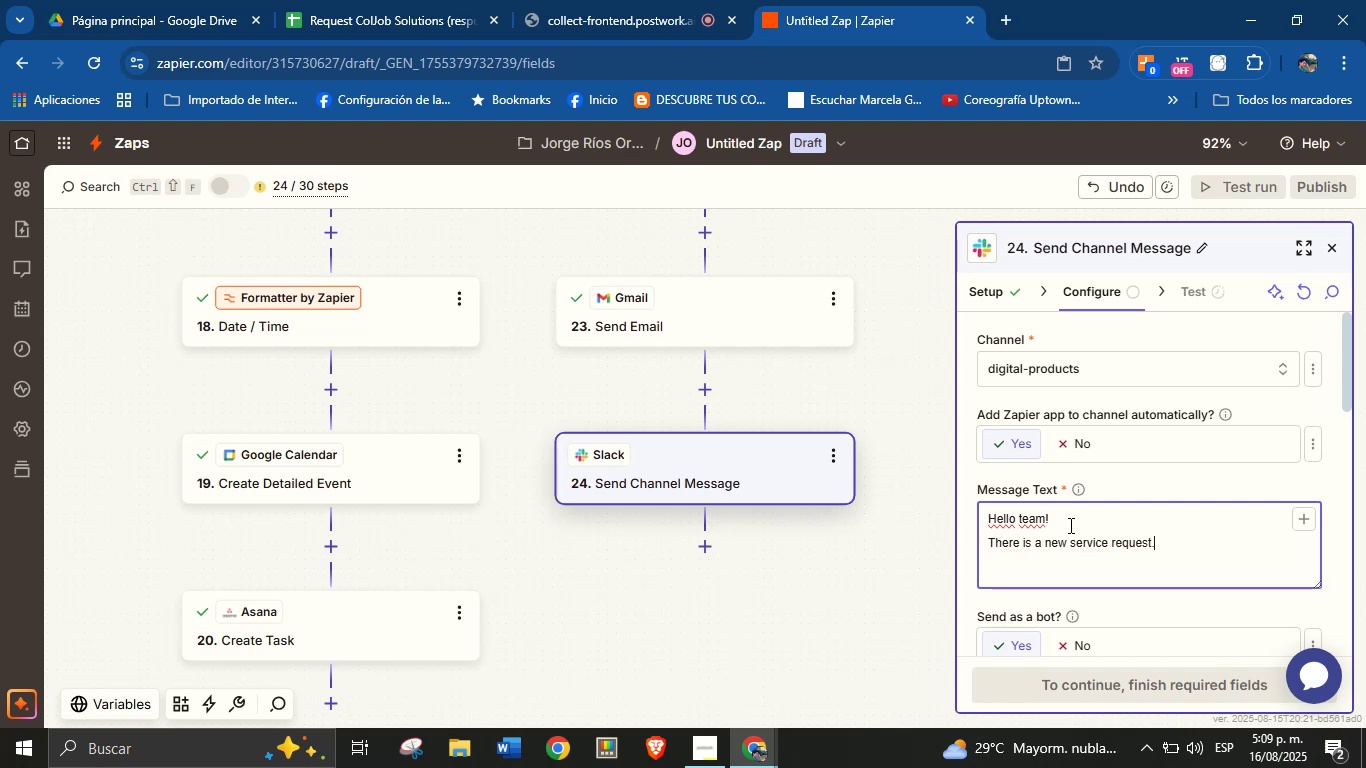 
key(Enter)
 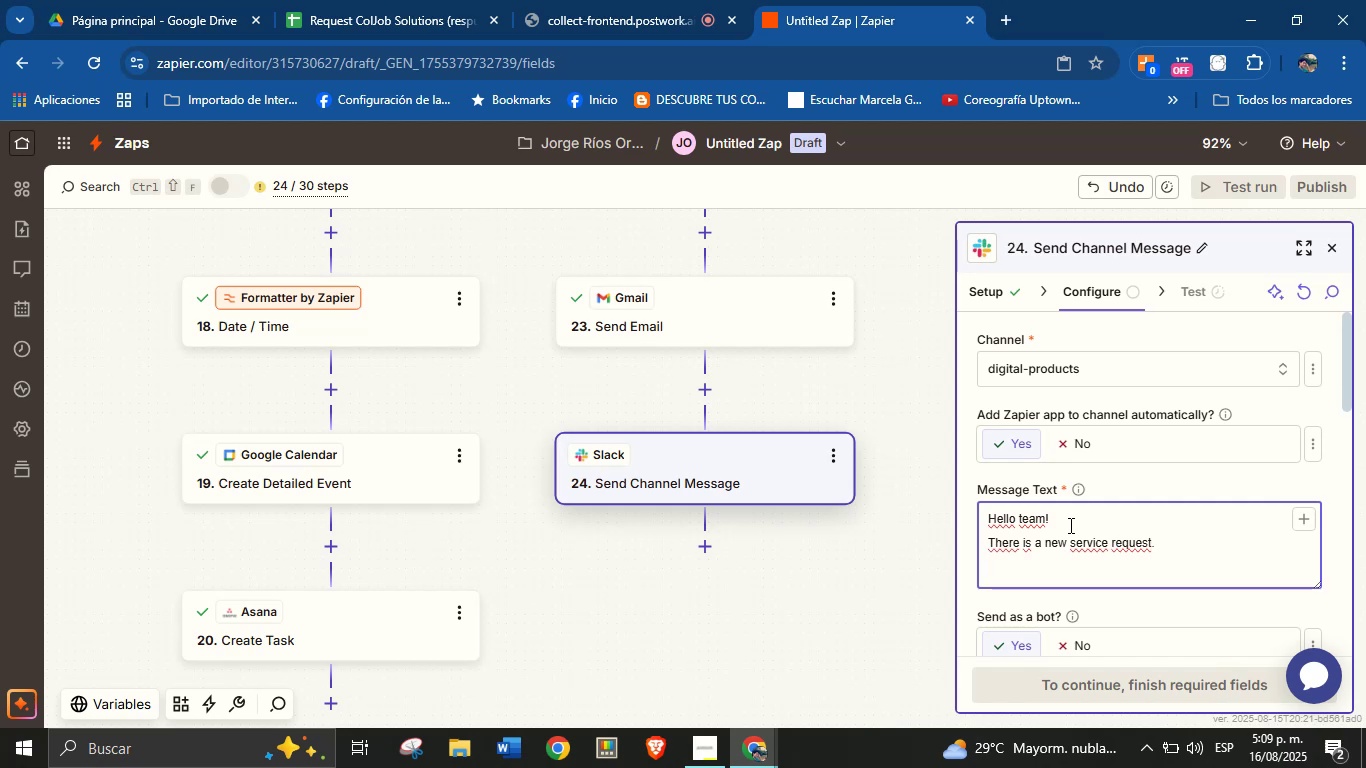 
key(Enter)
 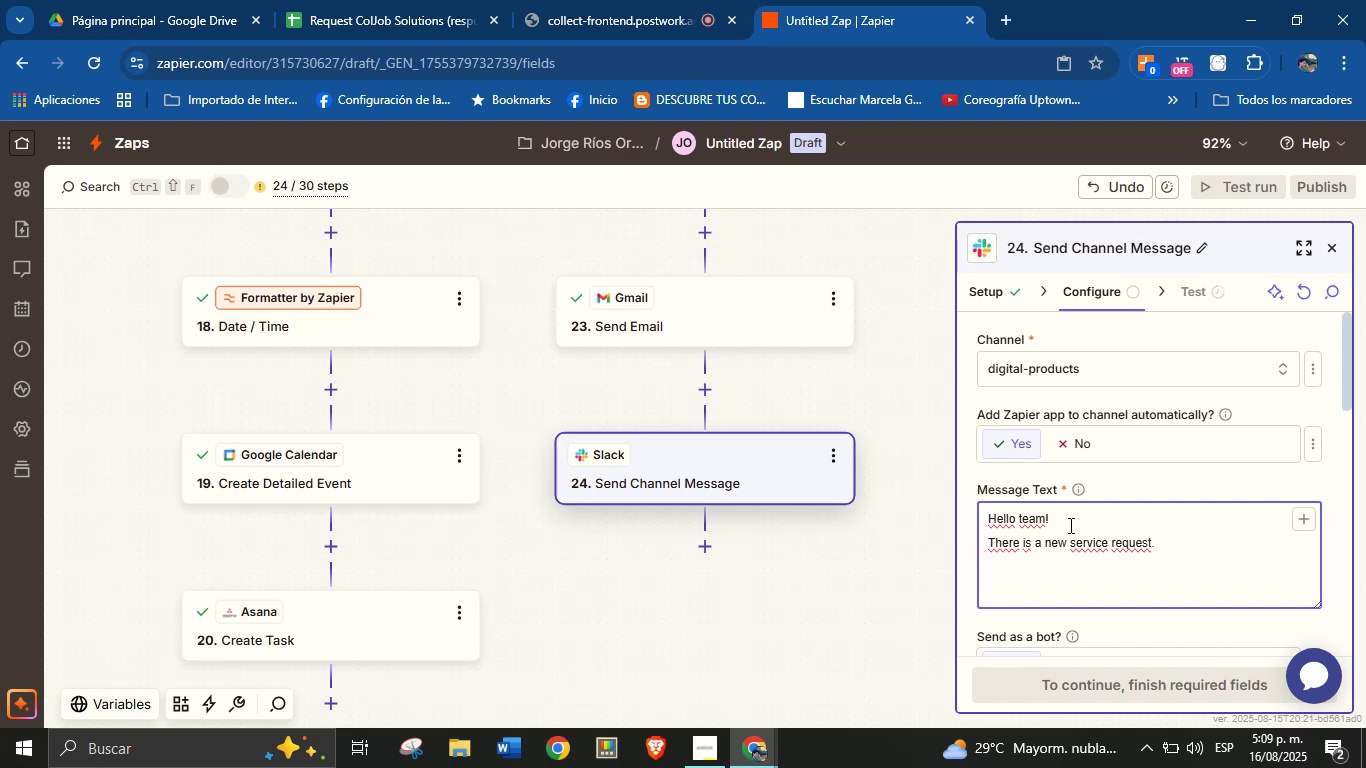 
key(CapsLock)
 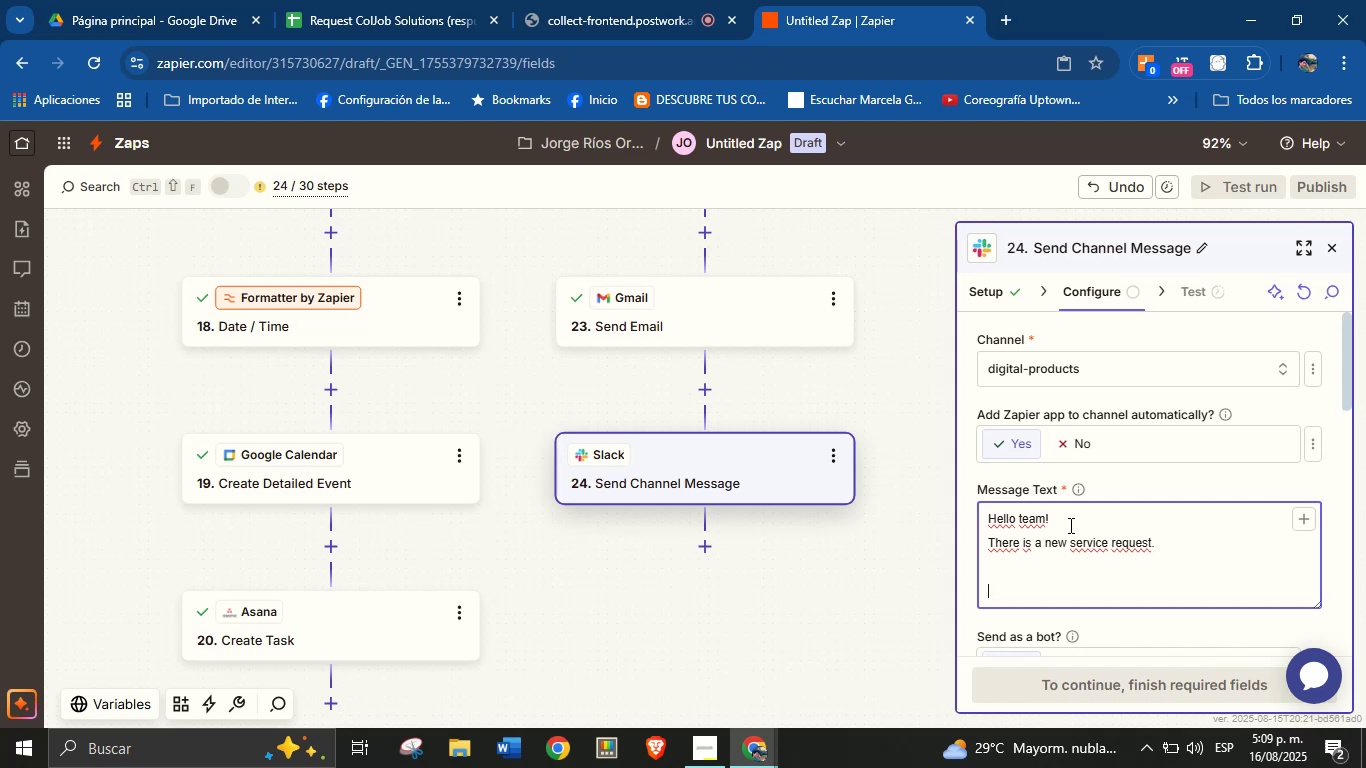 
type(View the details.)
key(Backspace)
type( here> )
 